 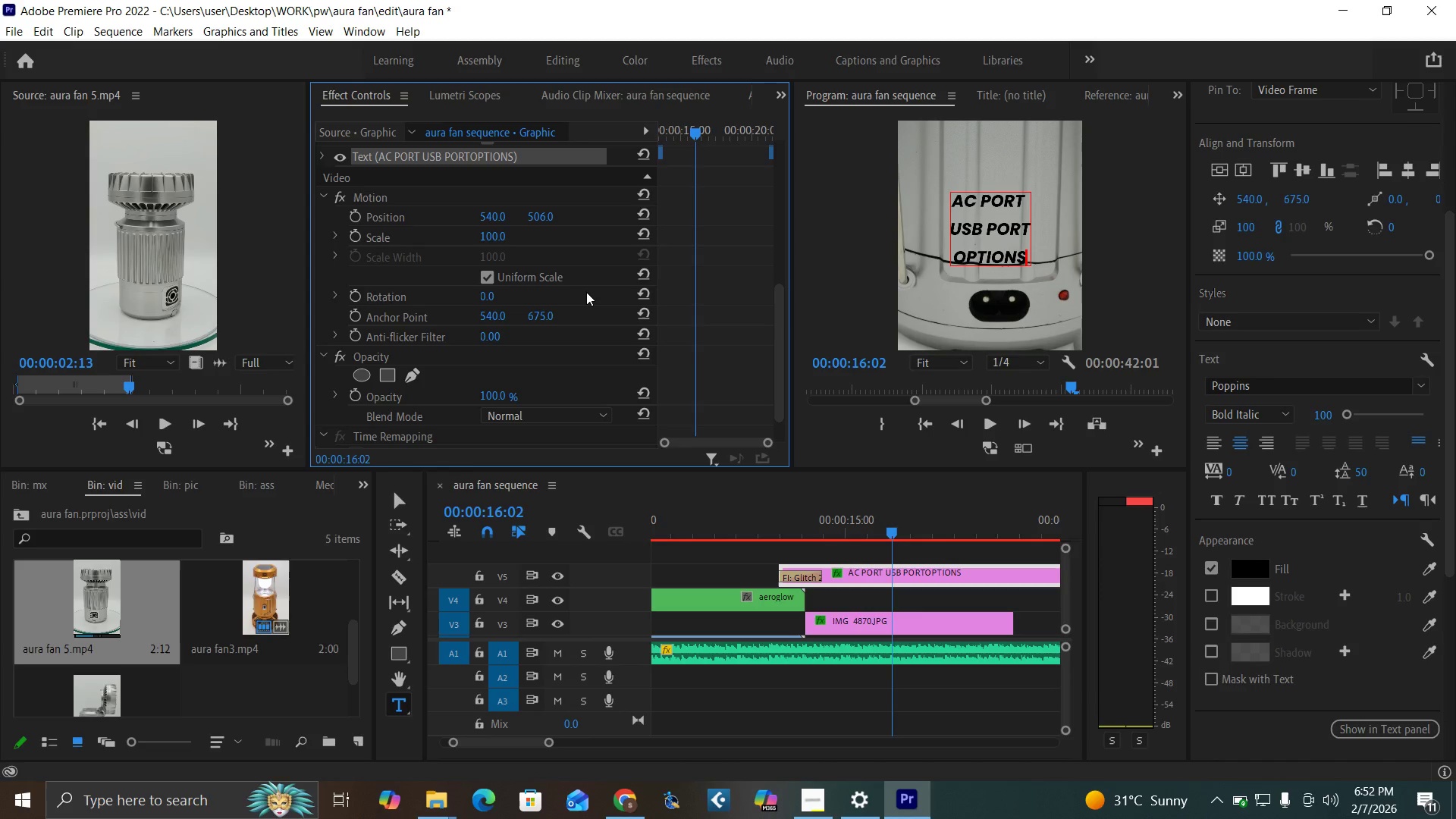 
left_click_drag(start_coordinate=[538, 217], to_coordinate=[411, 240])
 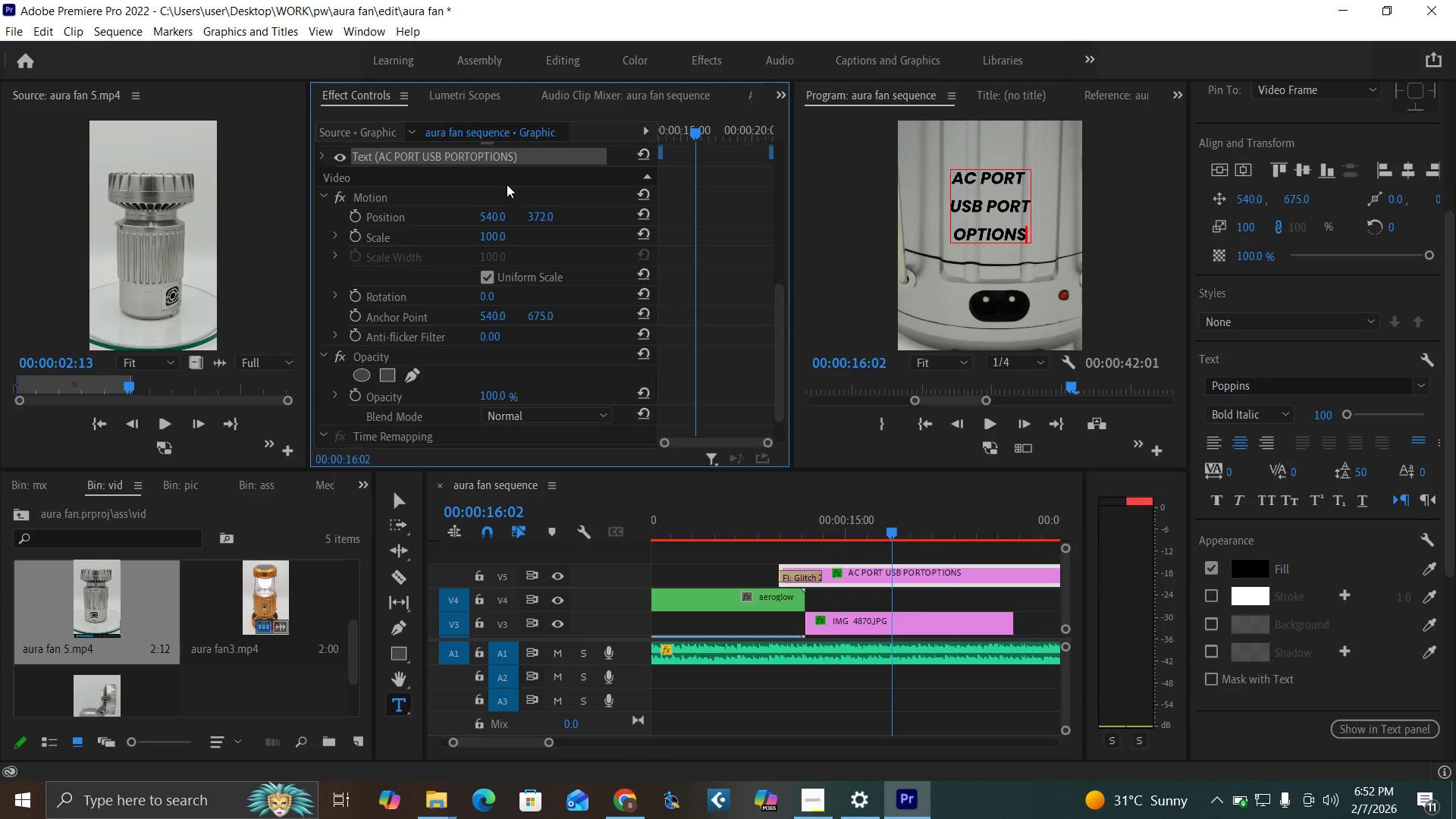 
left_click_drag(start_coordinate=[544, 220], to_coordinate=[383, 265])
 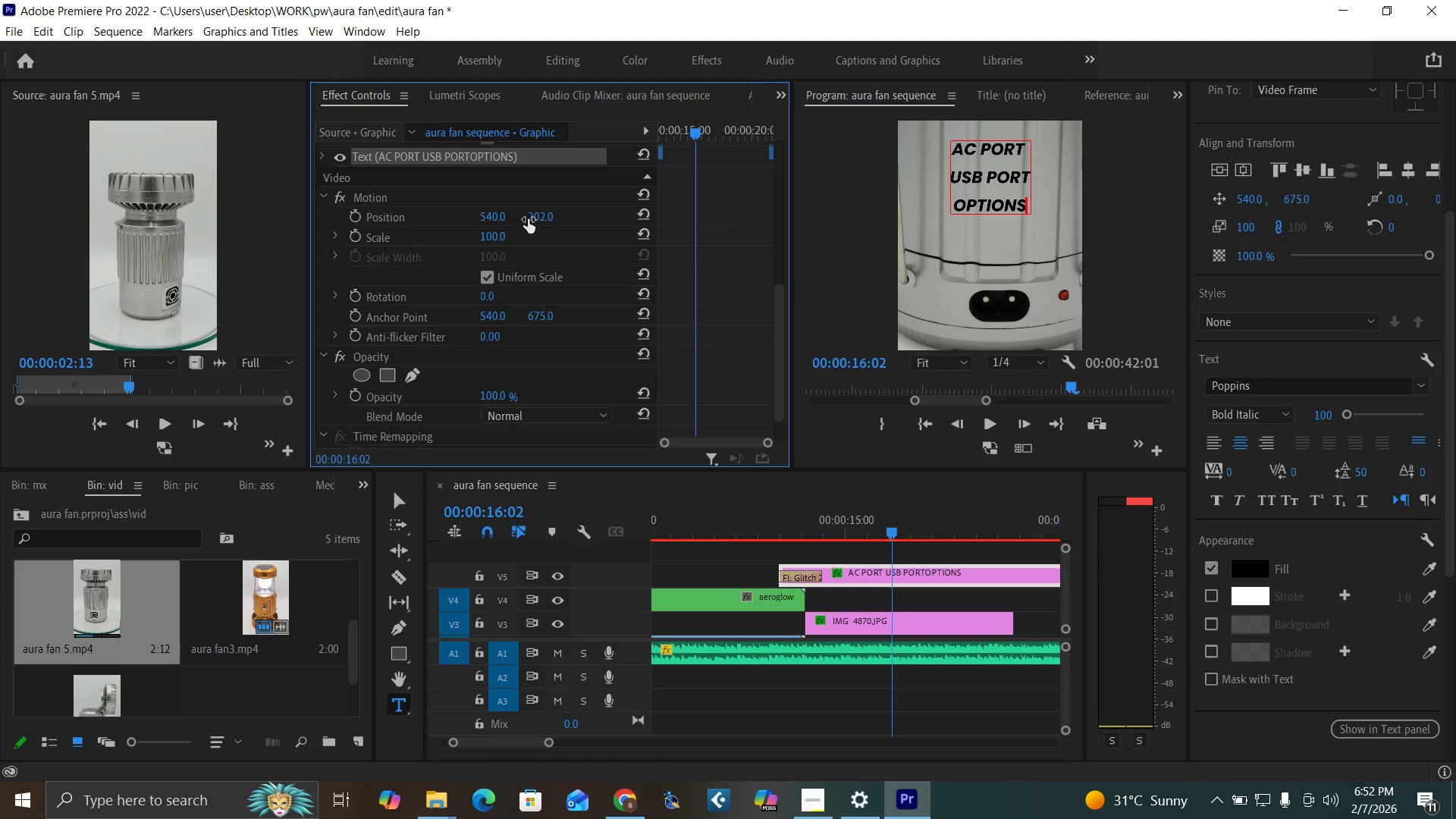 
wait(6.62)
 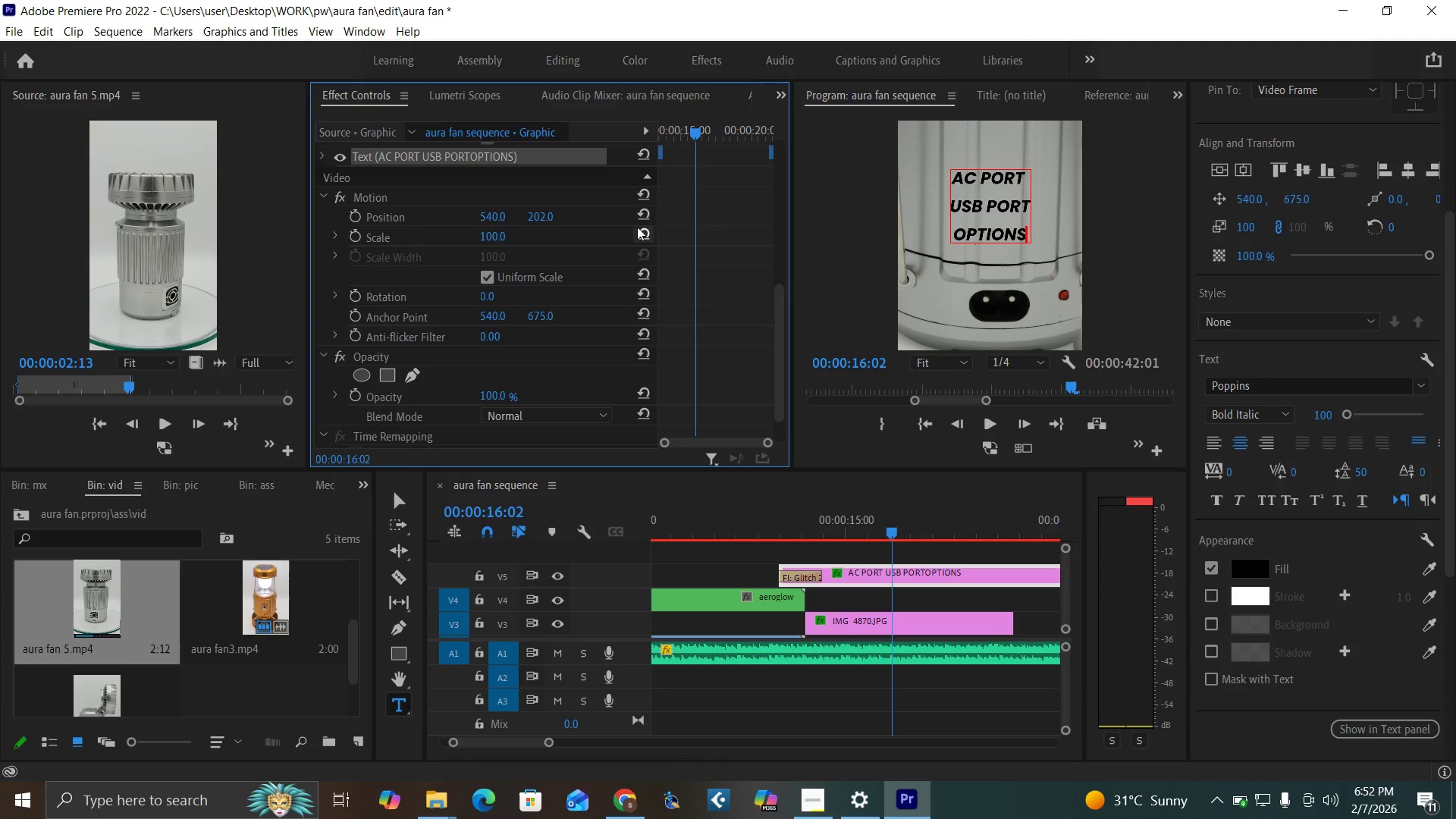 
key(Control+S)
 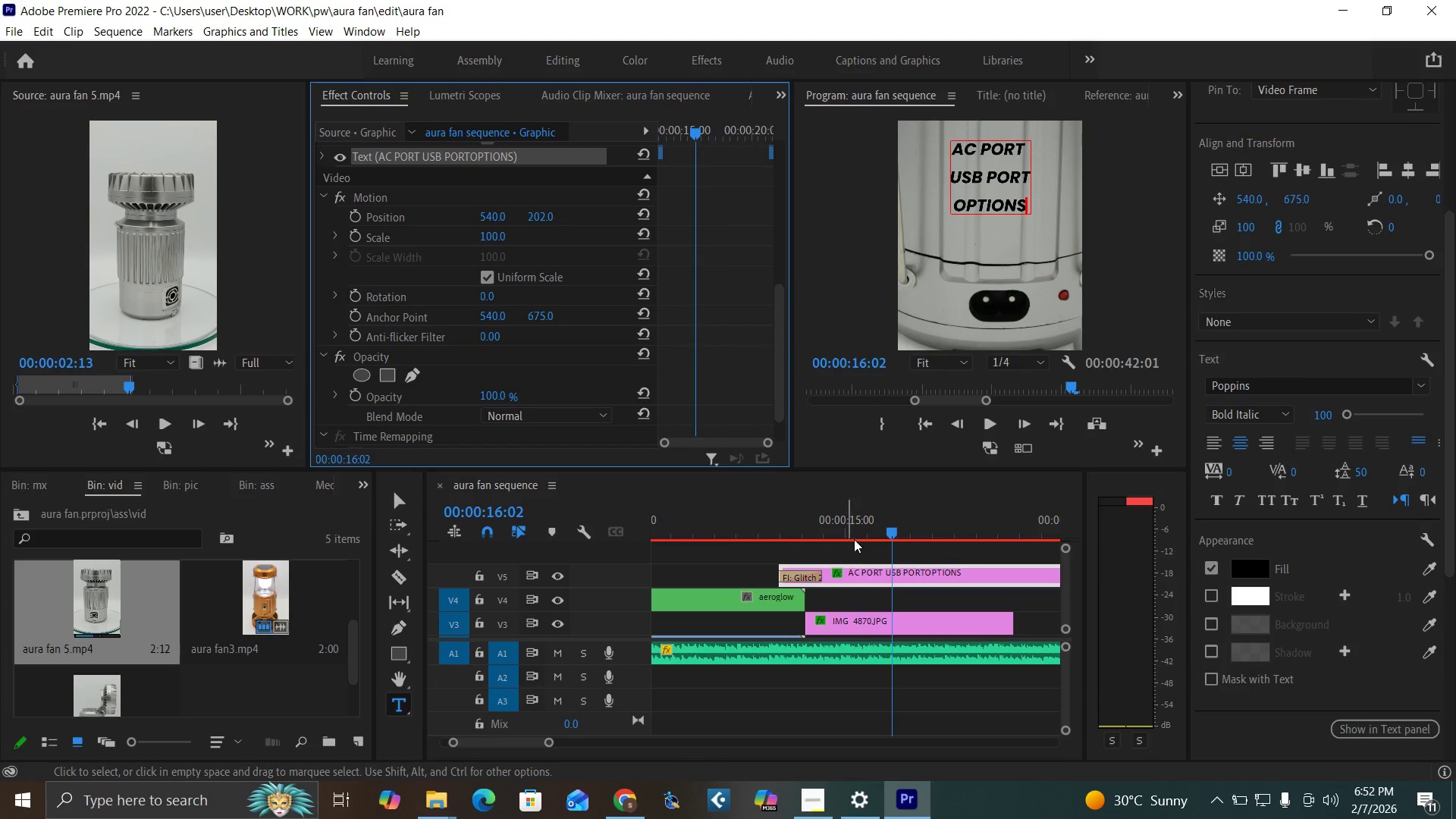 
left_click([865, 554])
 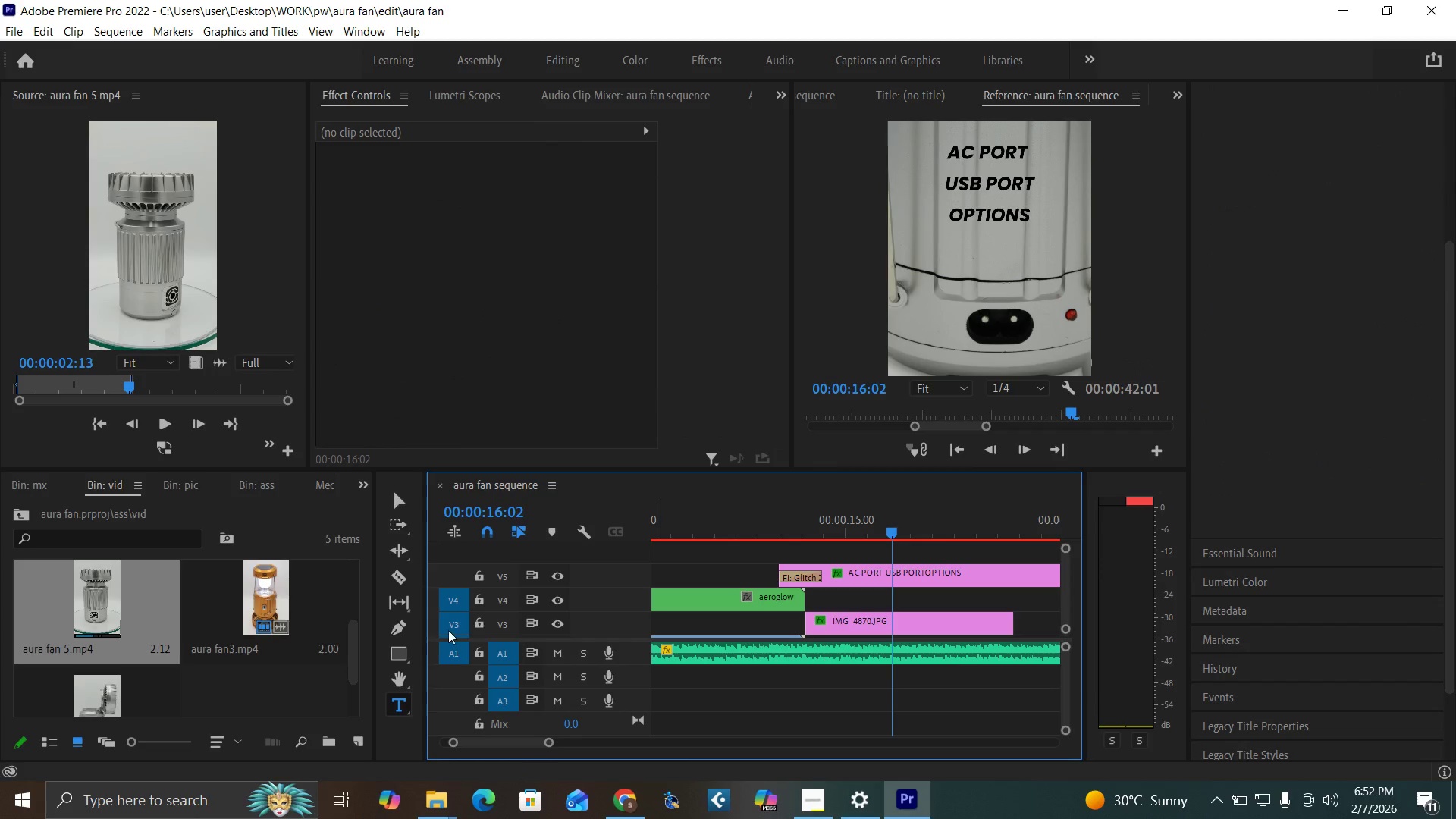 
mouse_move([394, 662])
 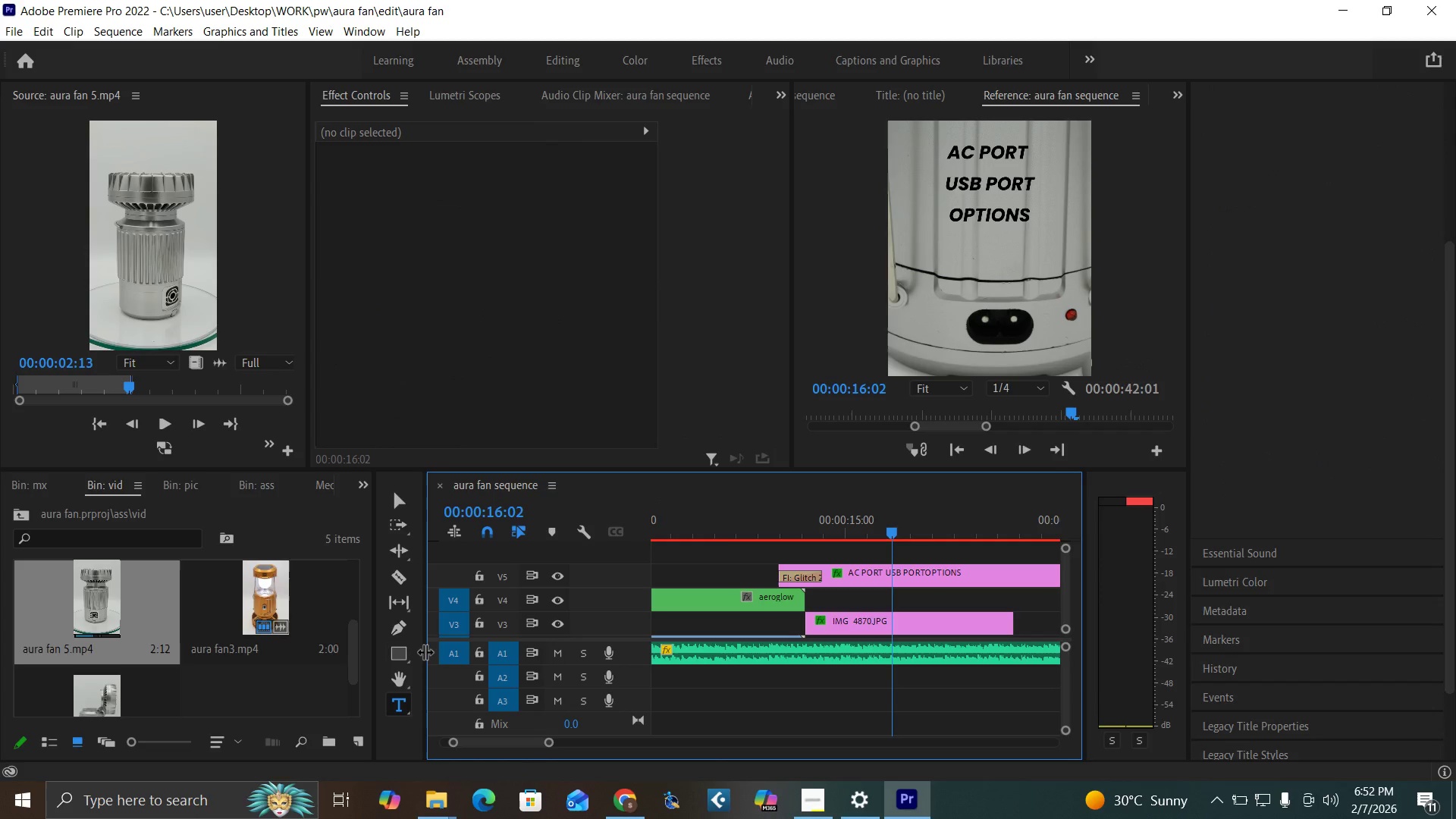 
mouse_move([457, 609])
 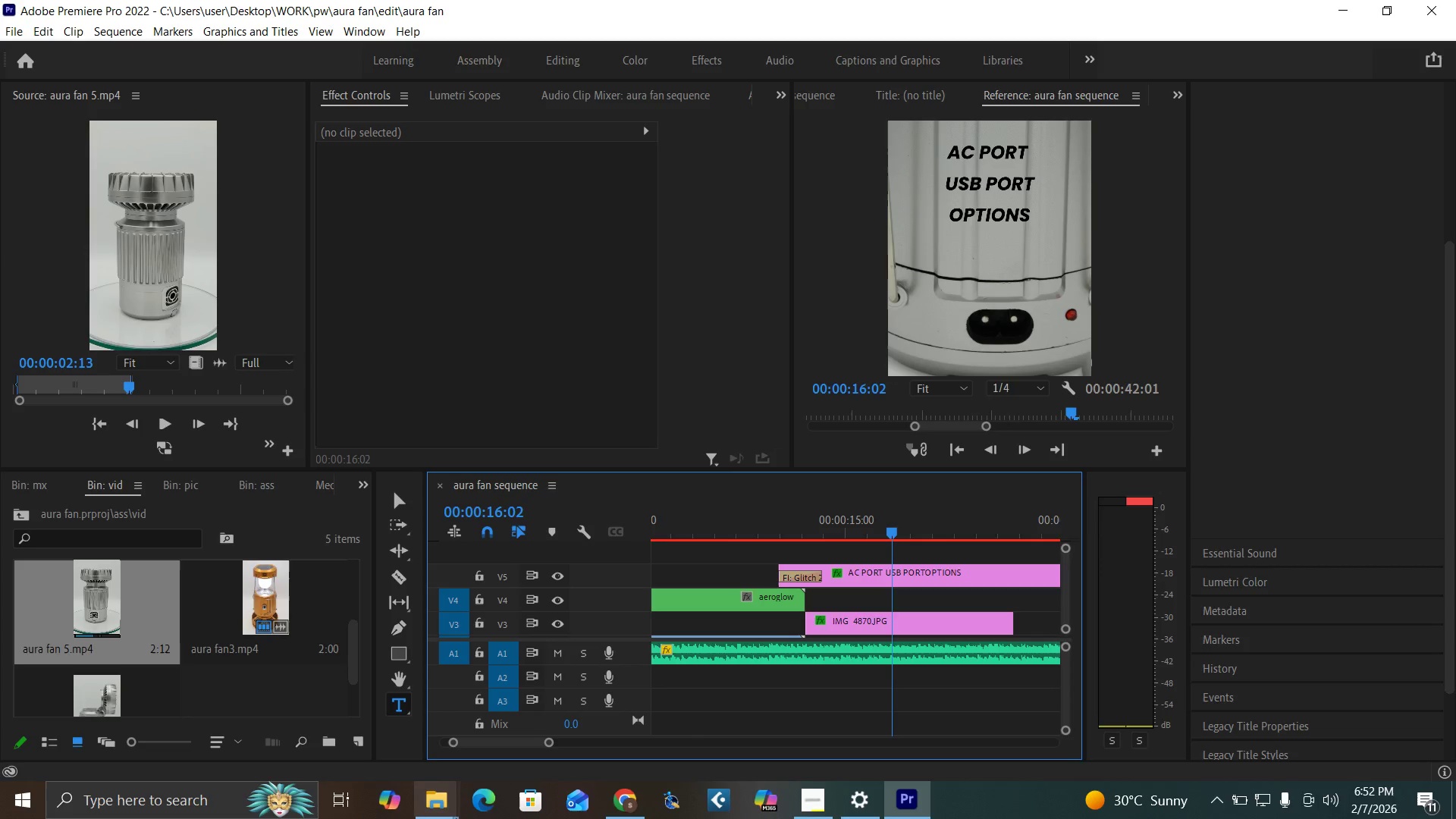 
mouse_move([466, 805])
 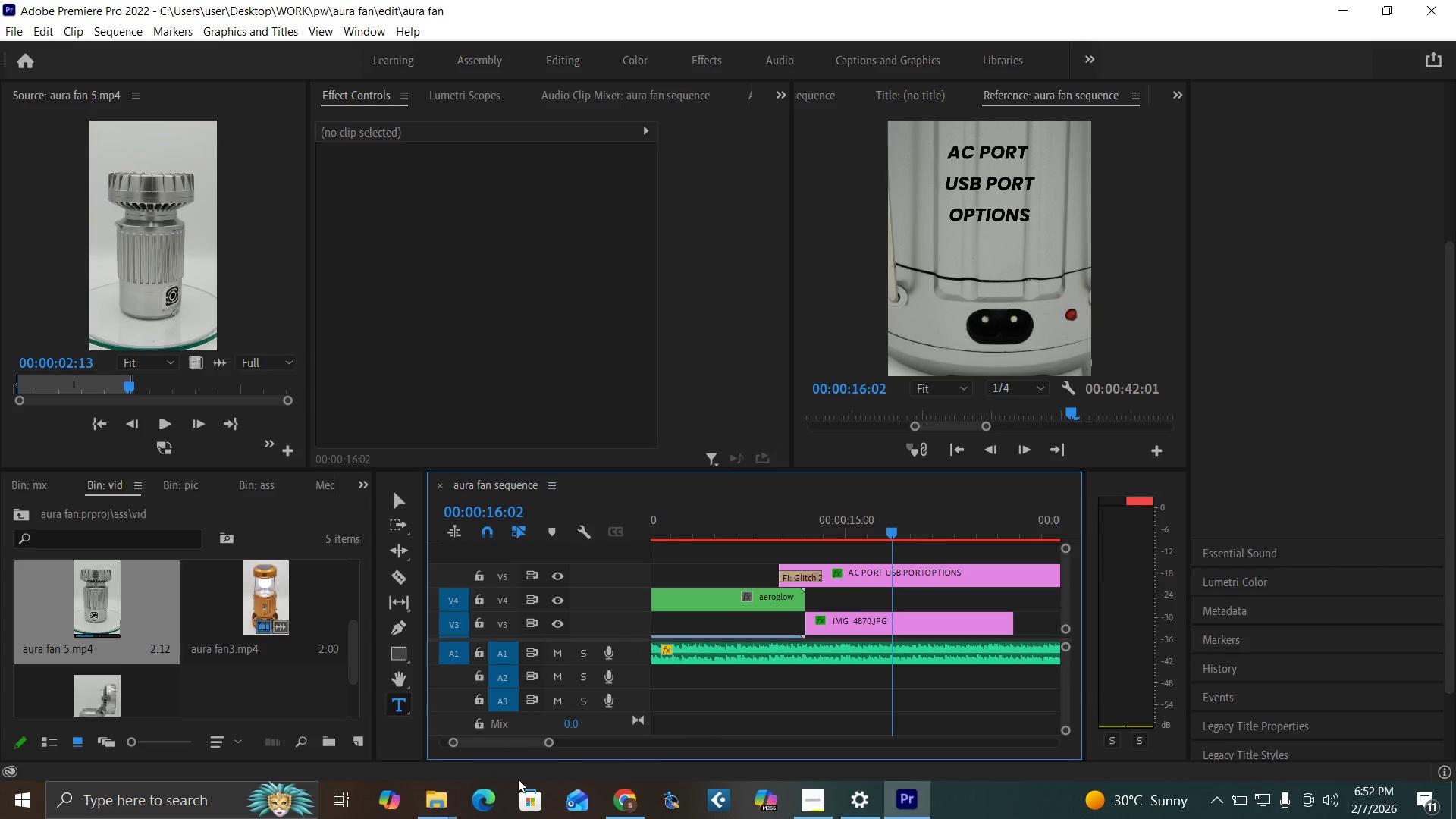 
left_click([440, 797])
 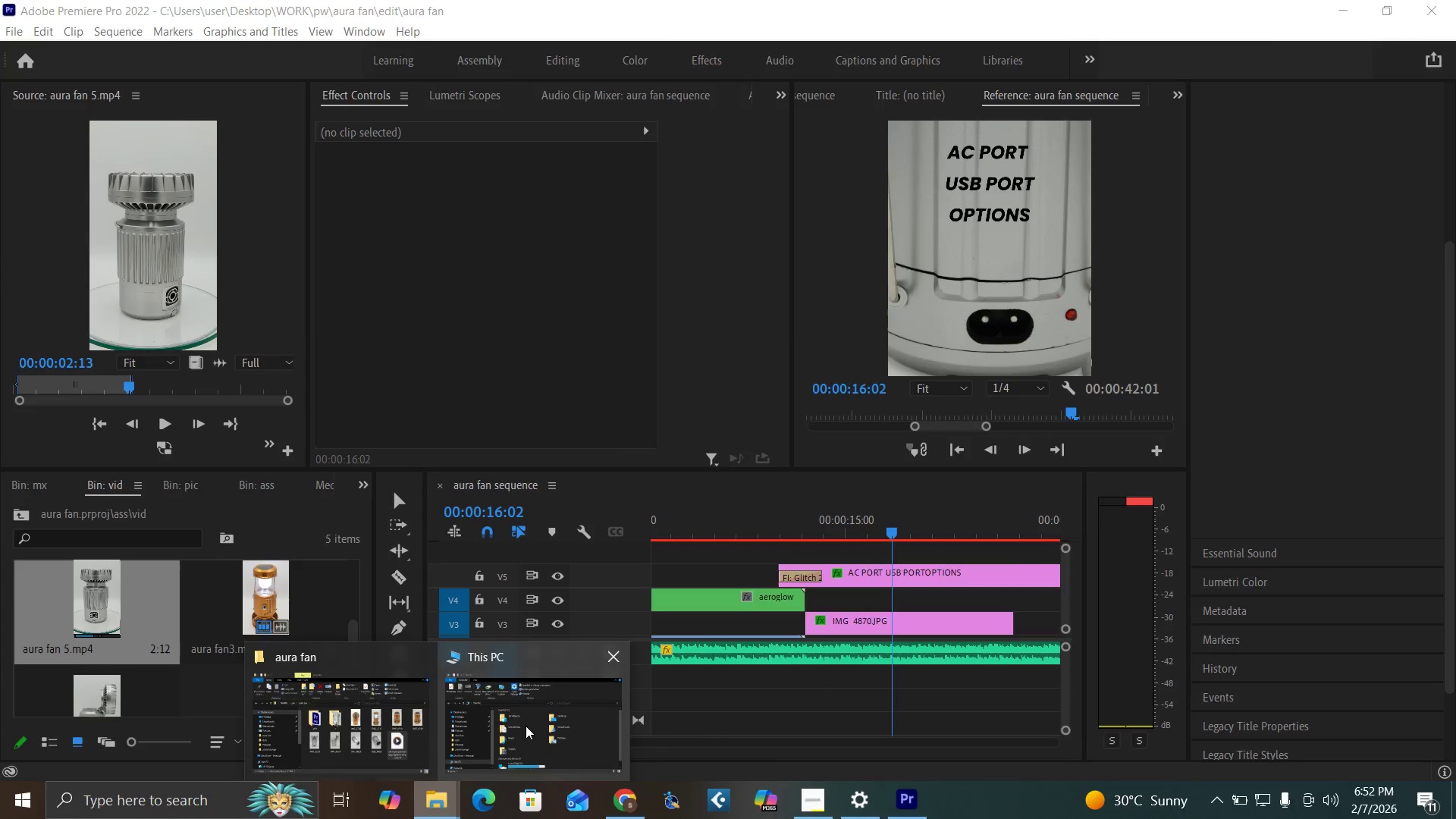 
left_click([526, 726])
 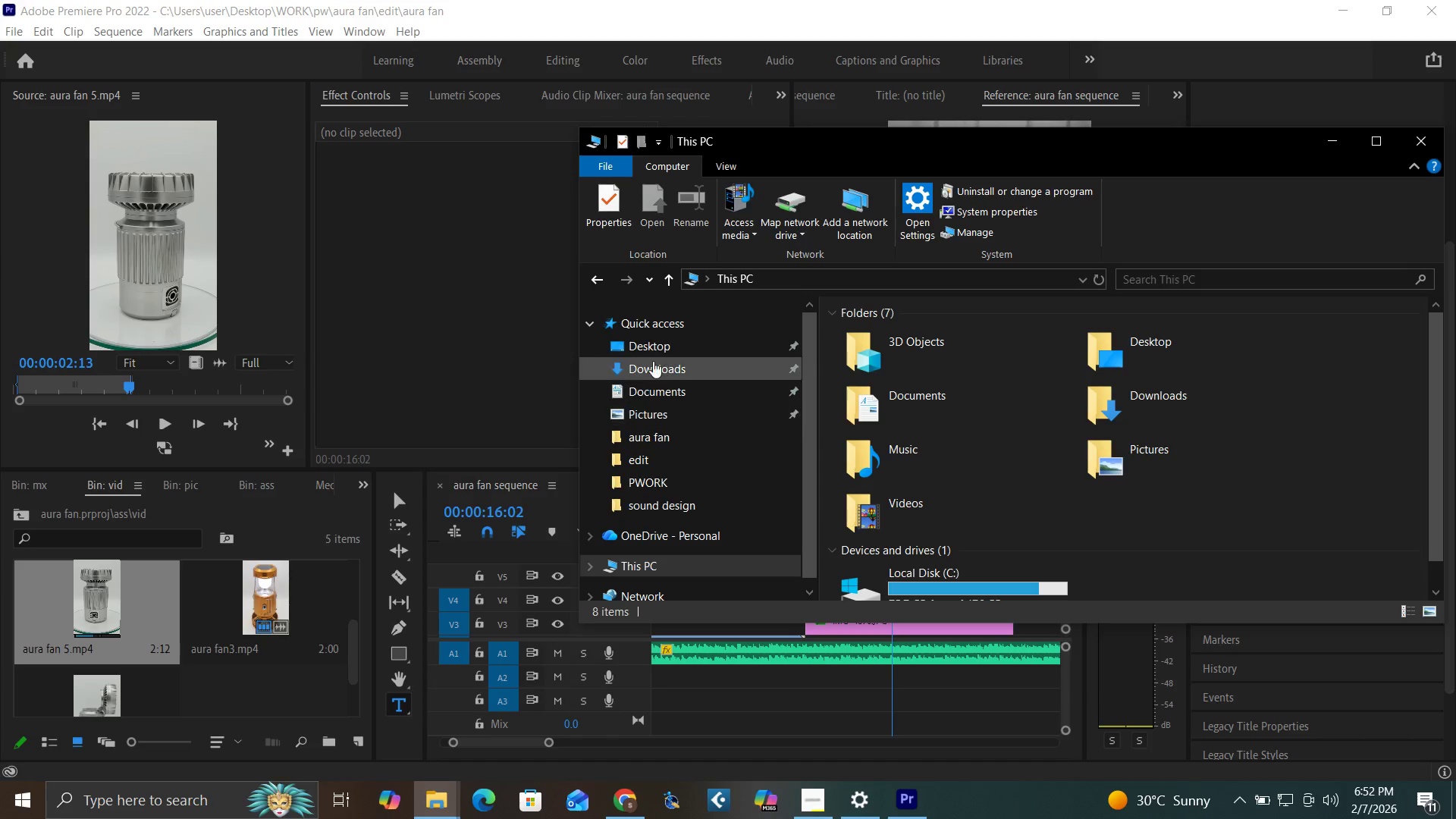 
double_click([660, 346])
 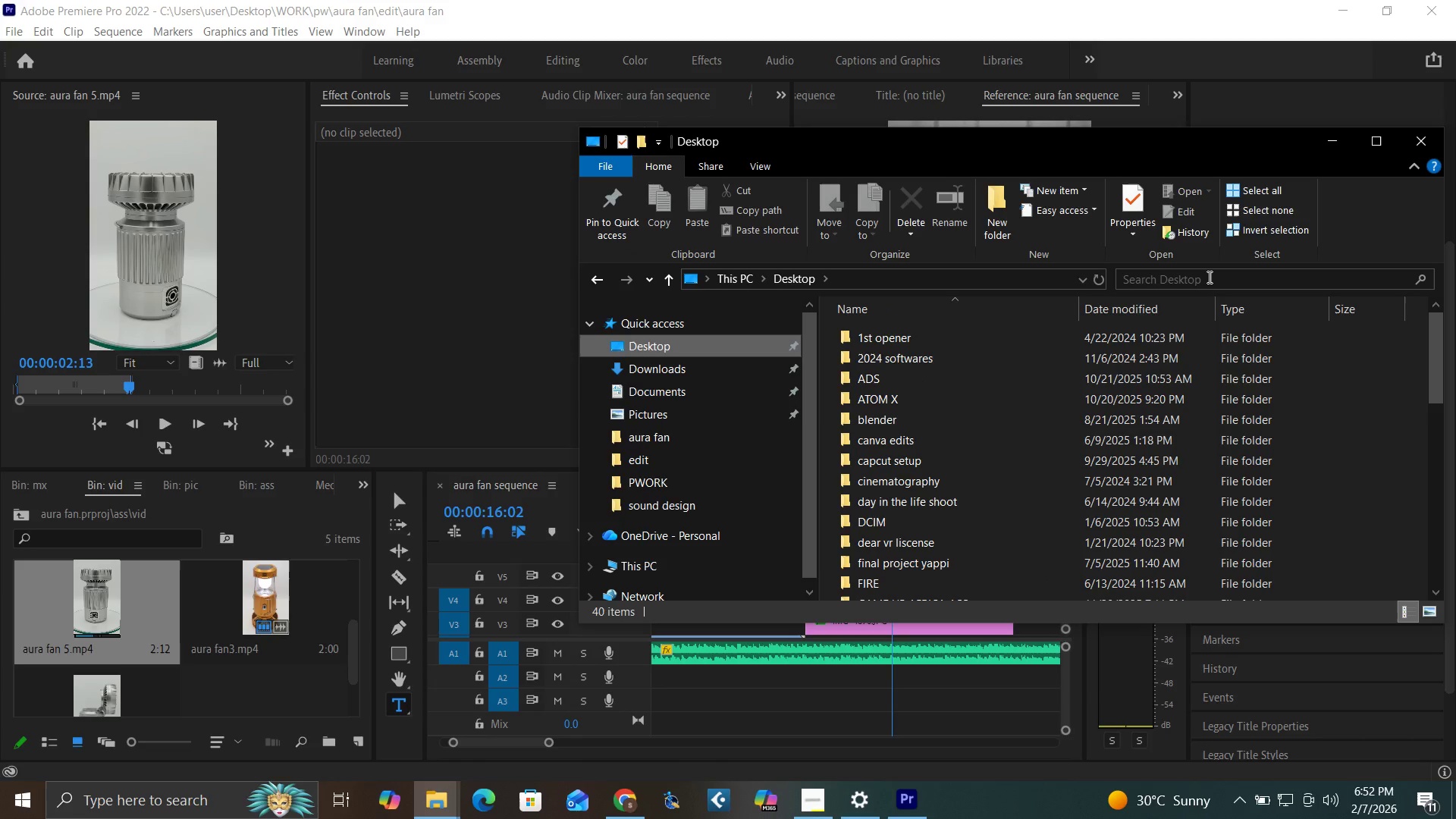 
left_click([1208, 277])
 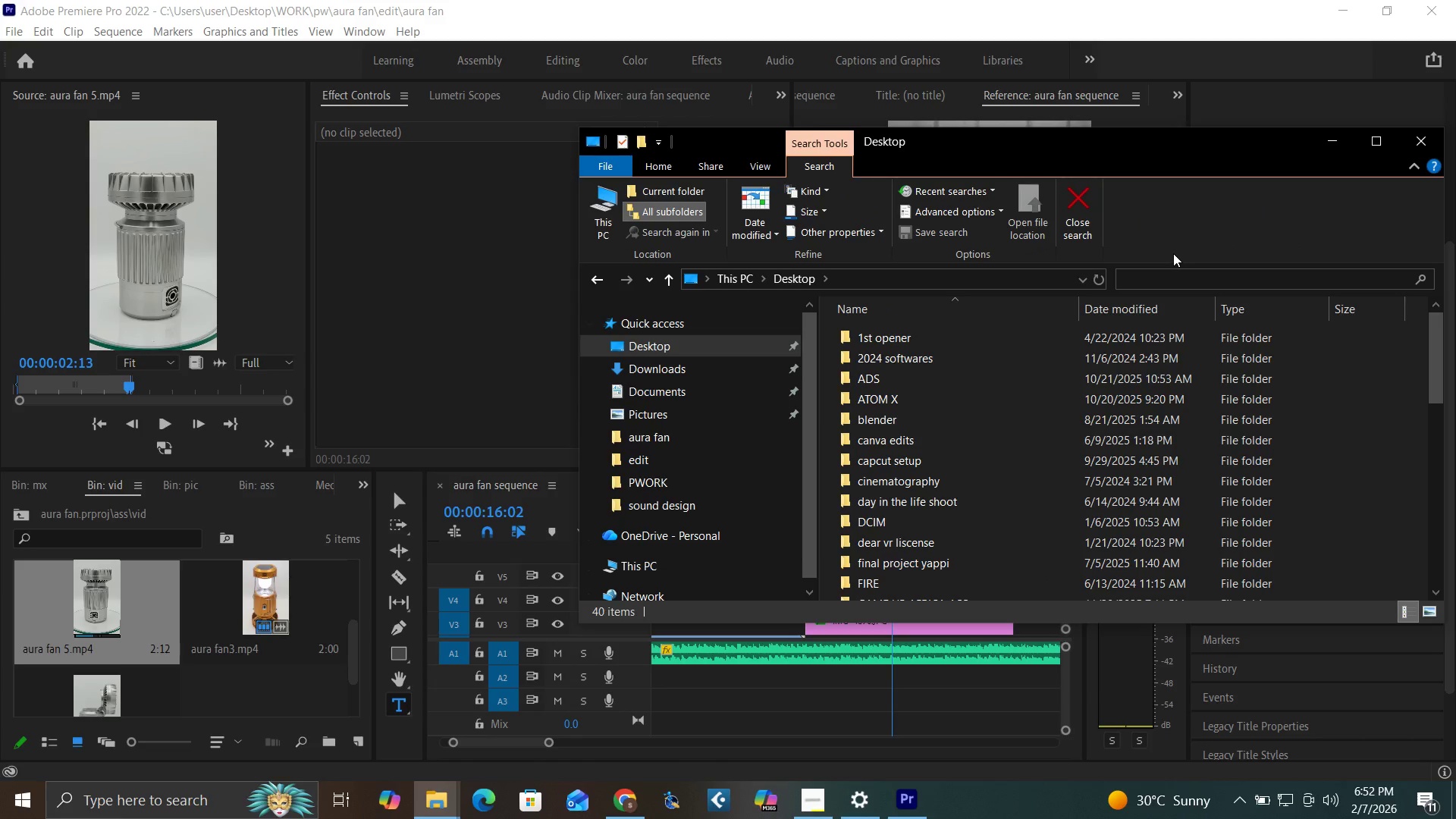 
type(arrow)
 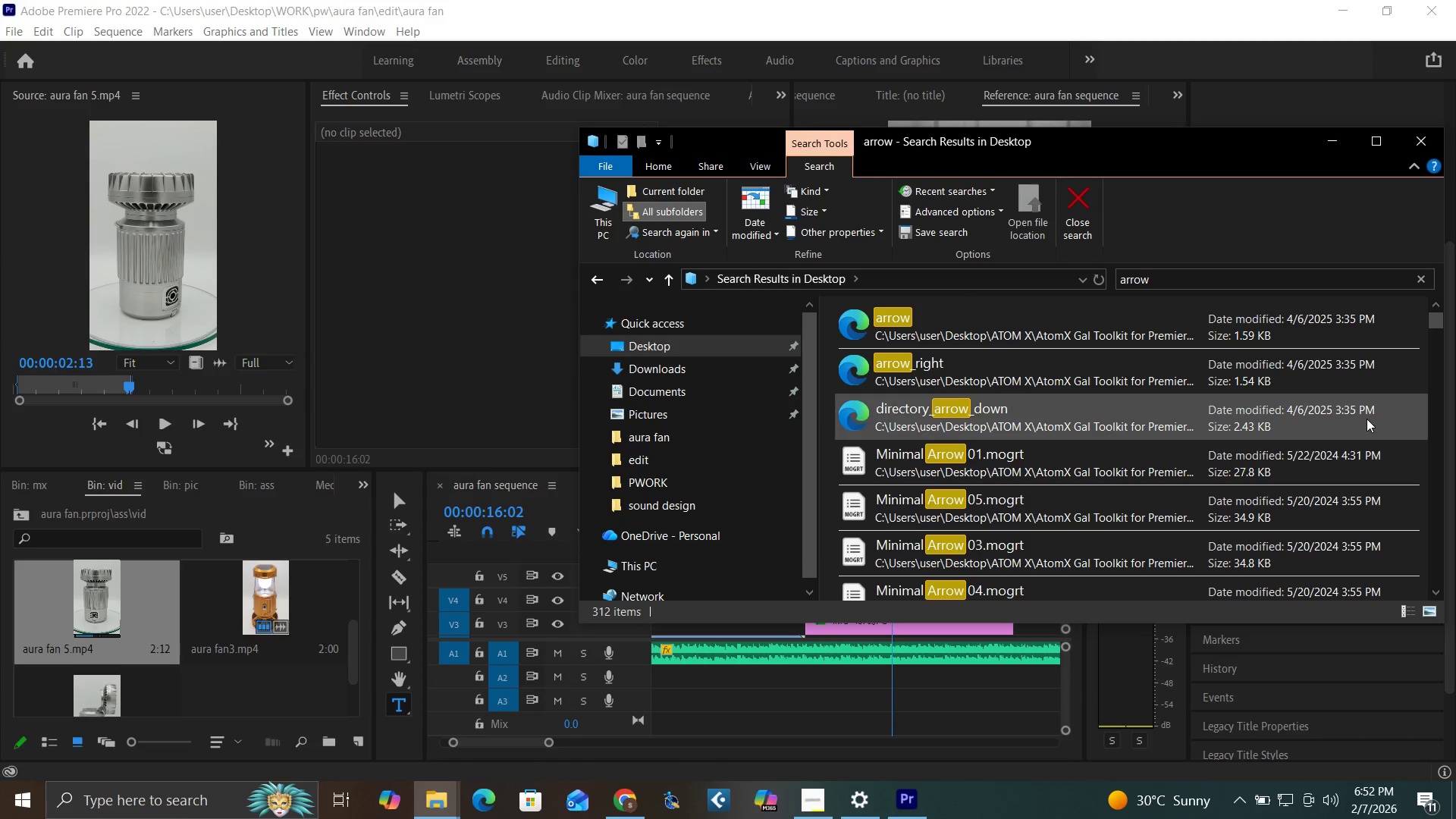 
scroll: coordinate [1280, 510], scroll_direction: down, amount: 12.0
 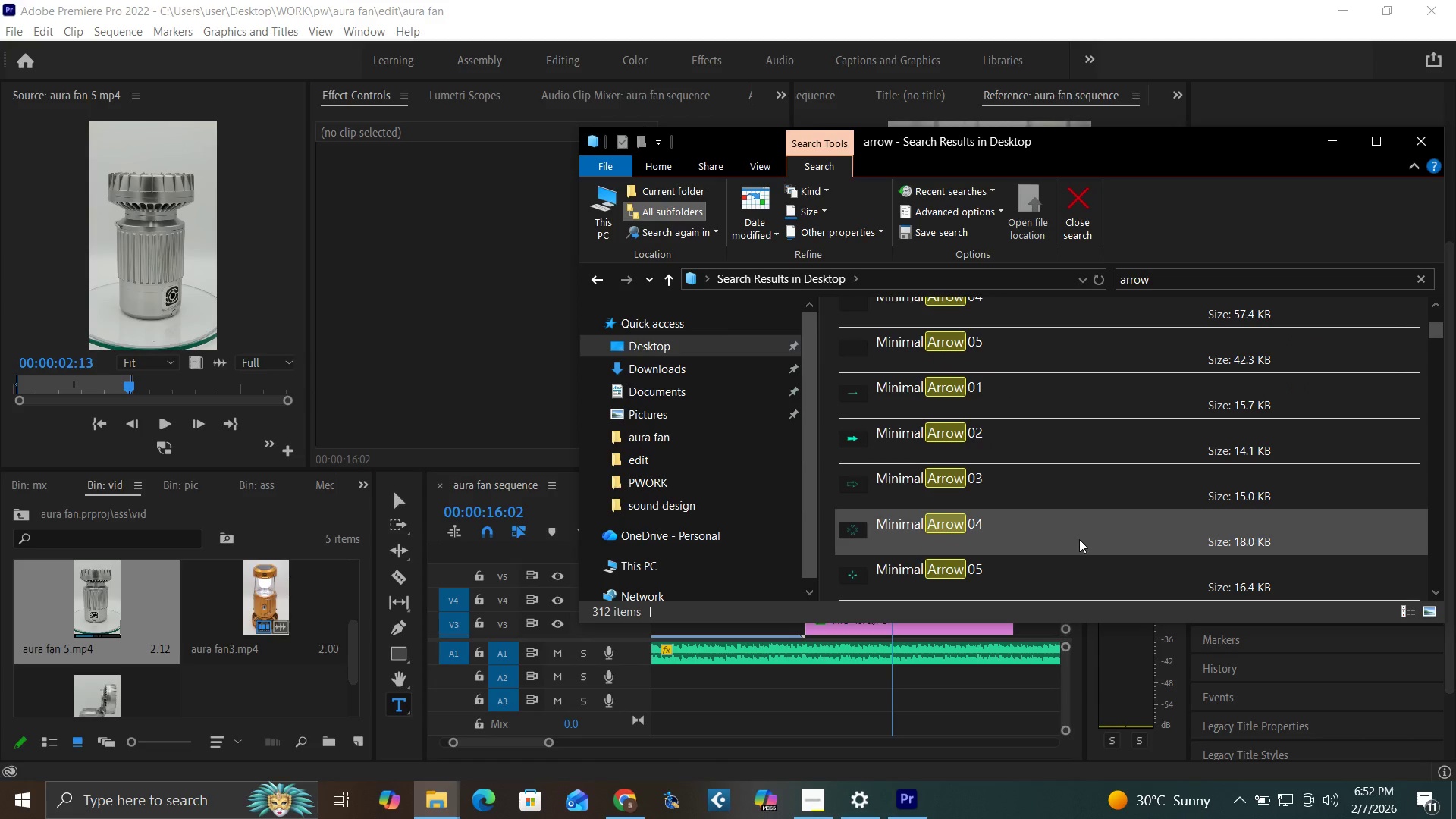 
scroll: coordinate [1086, 535], scroll_direction: up, amount: 2.0
 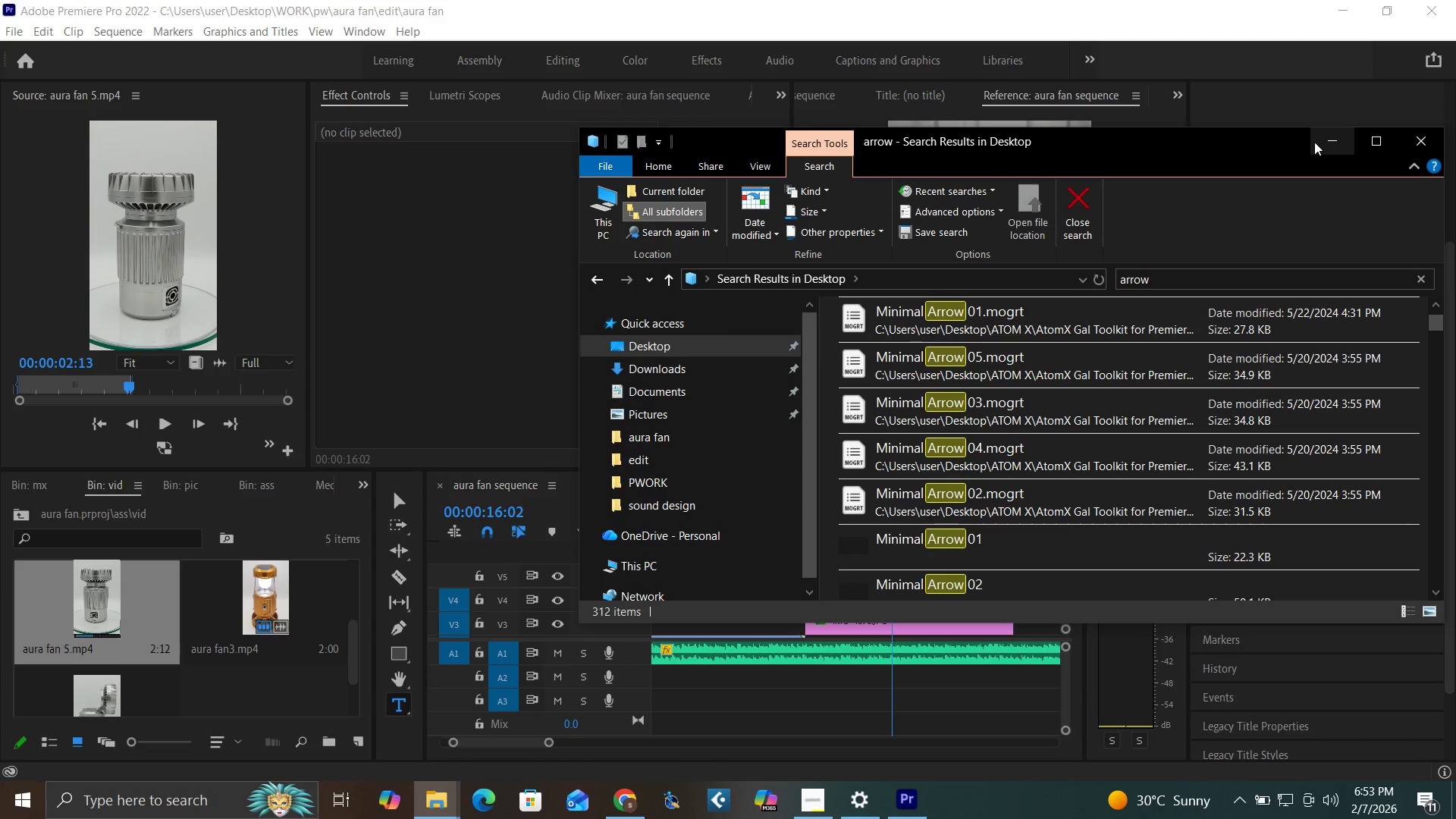 
wait(5.84)
 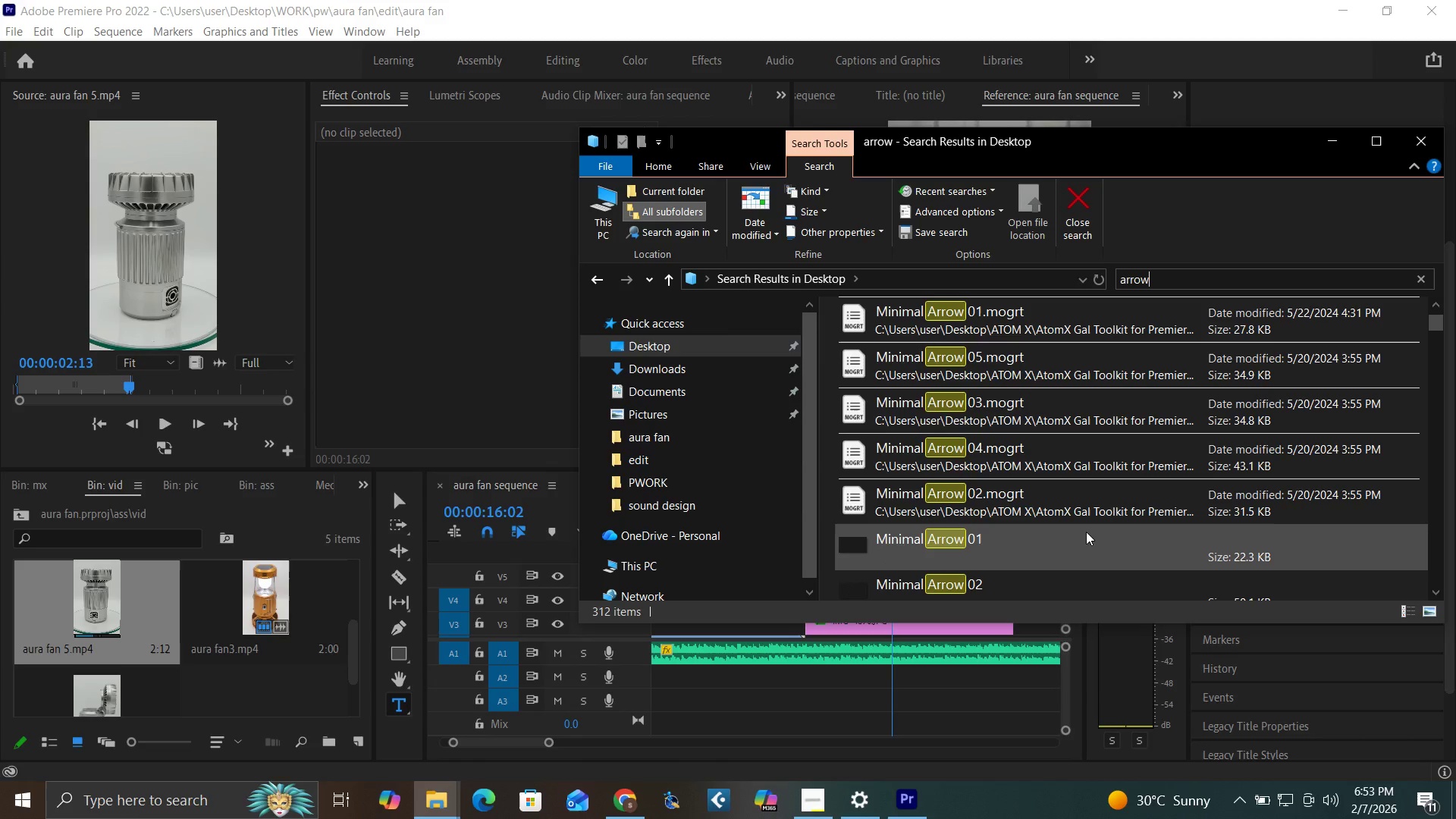 
left_click([1317, 136])
 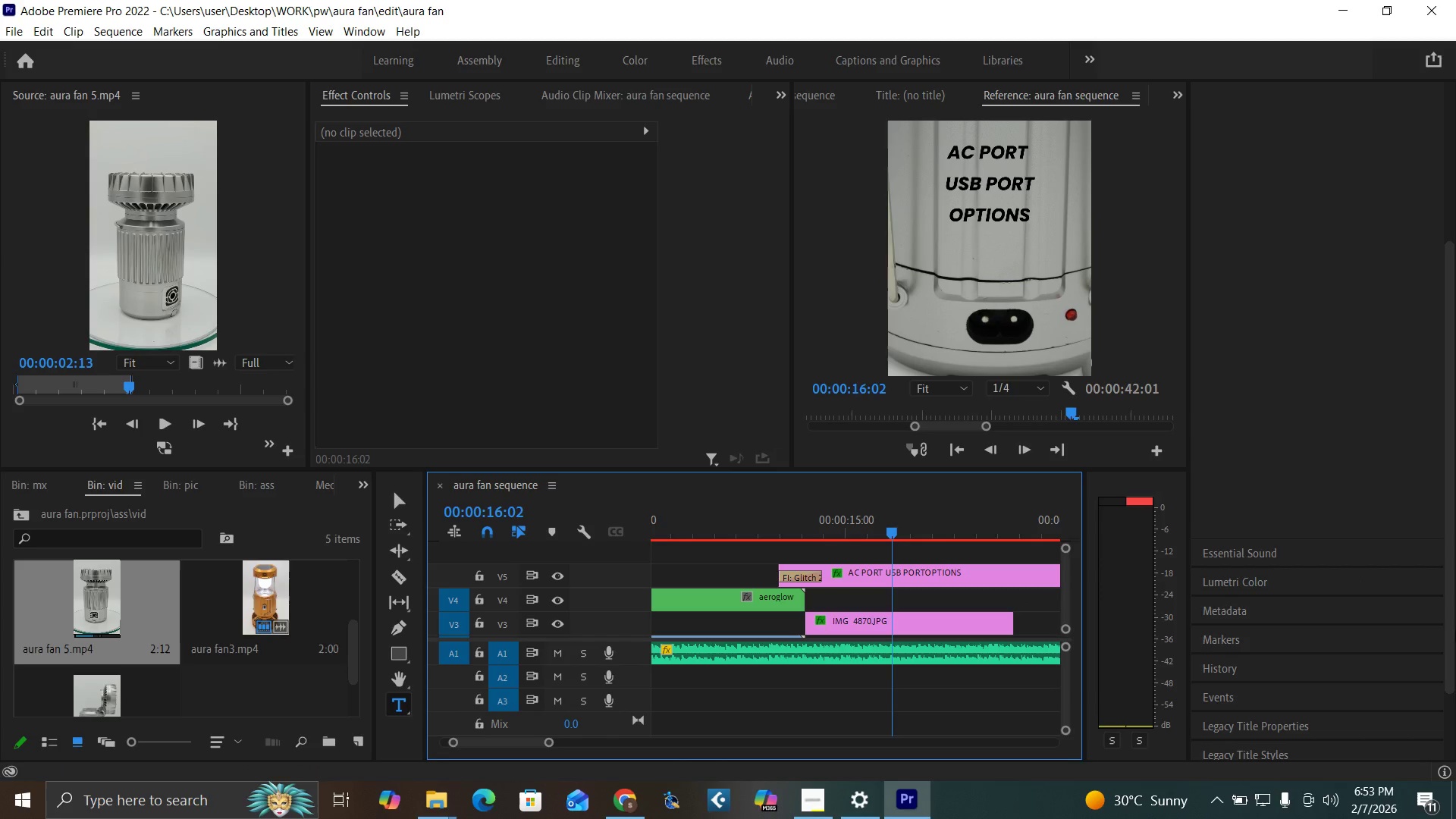 
left_click_drag(start_coordinate=[1451, 616], to_coordinate=[1455, 318])
 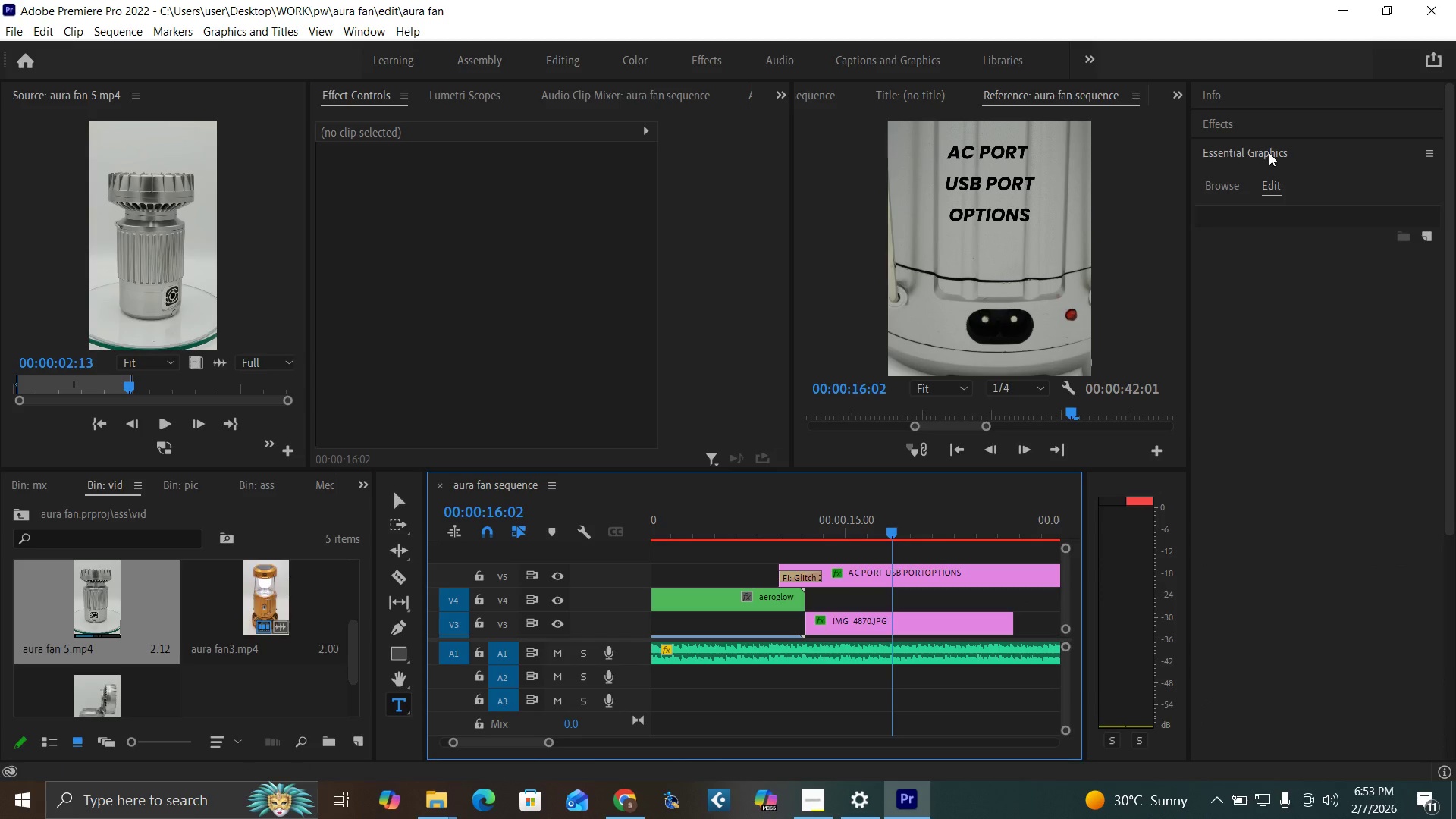 
left_click([1269, 152])
 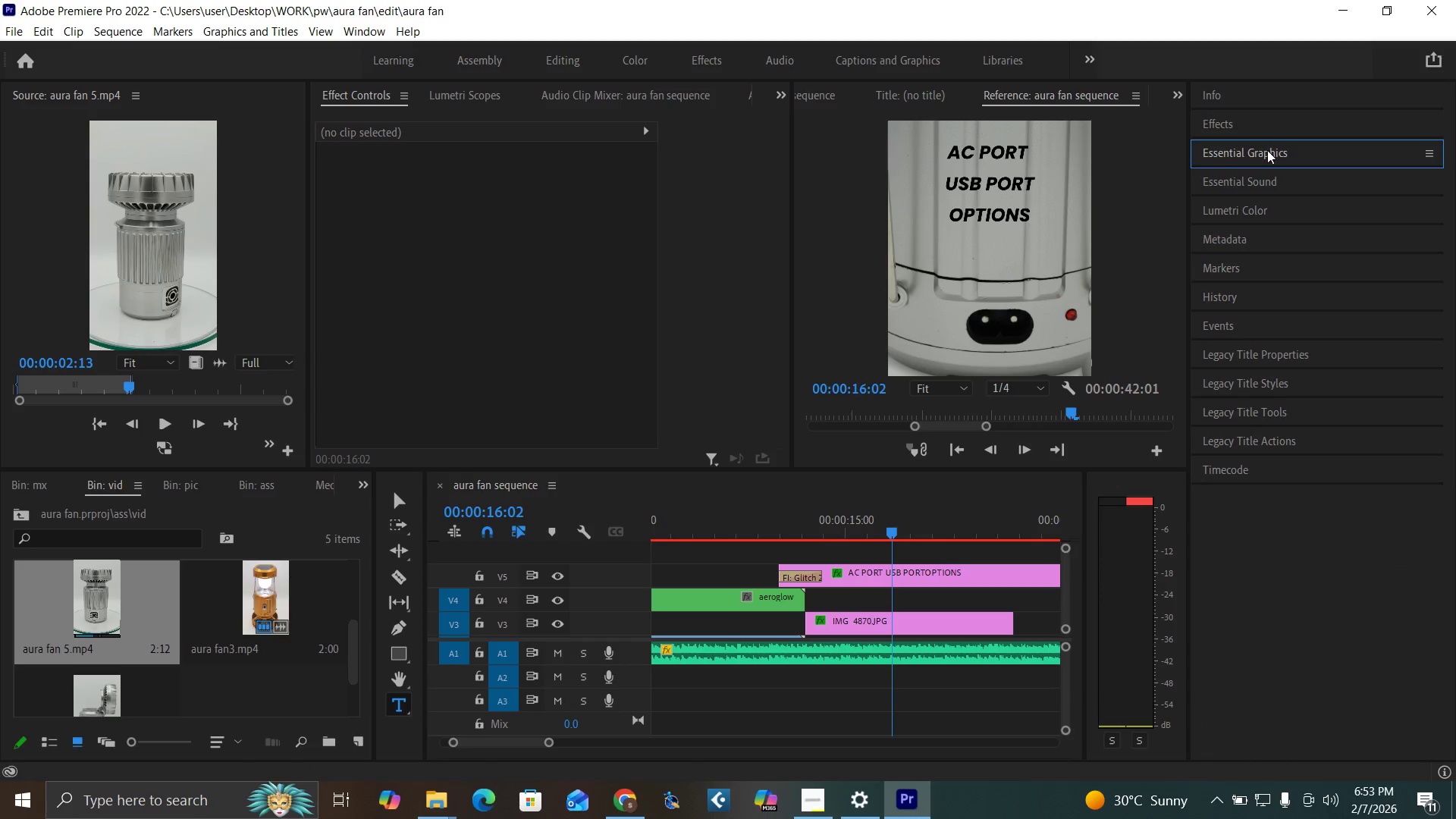 
left_click([1267, 150])
 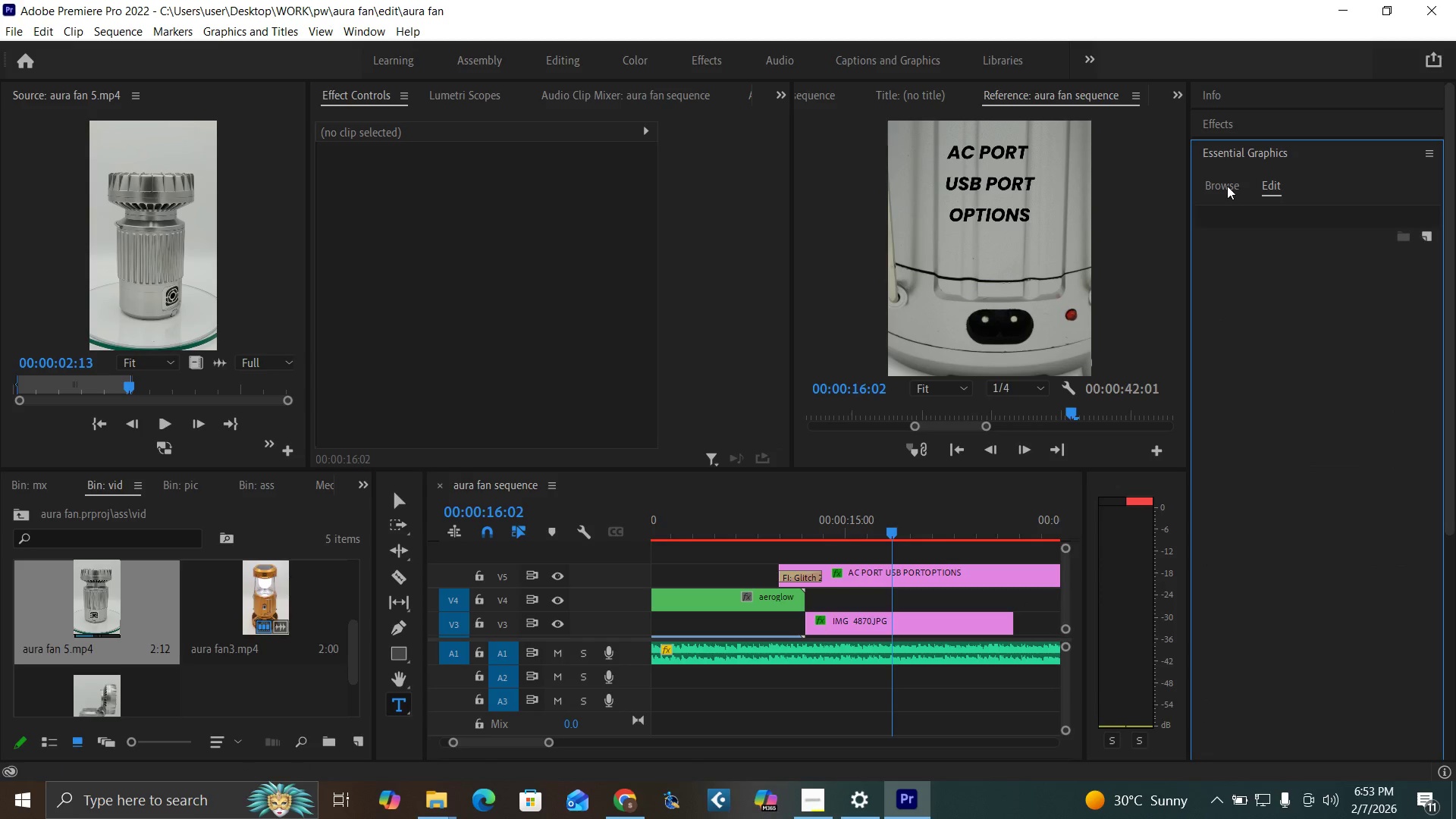 
left_click([1227, 186])
 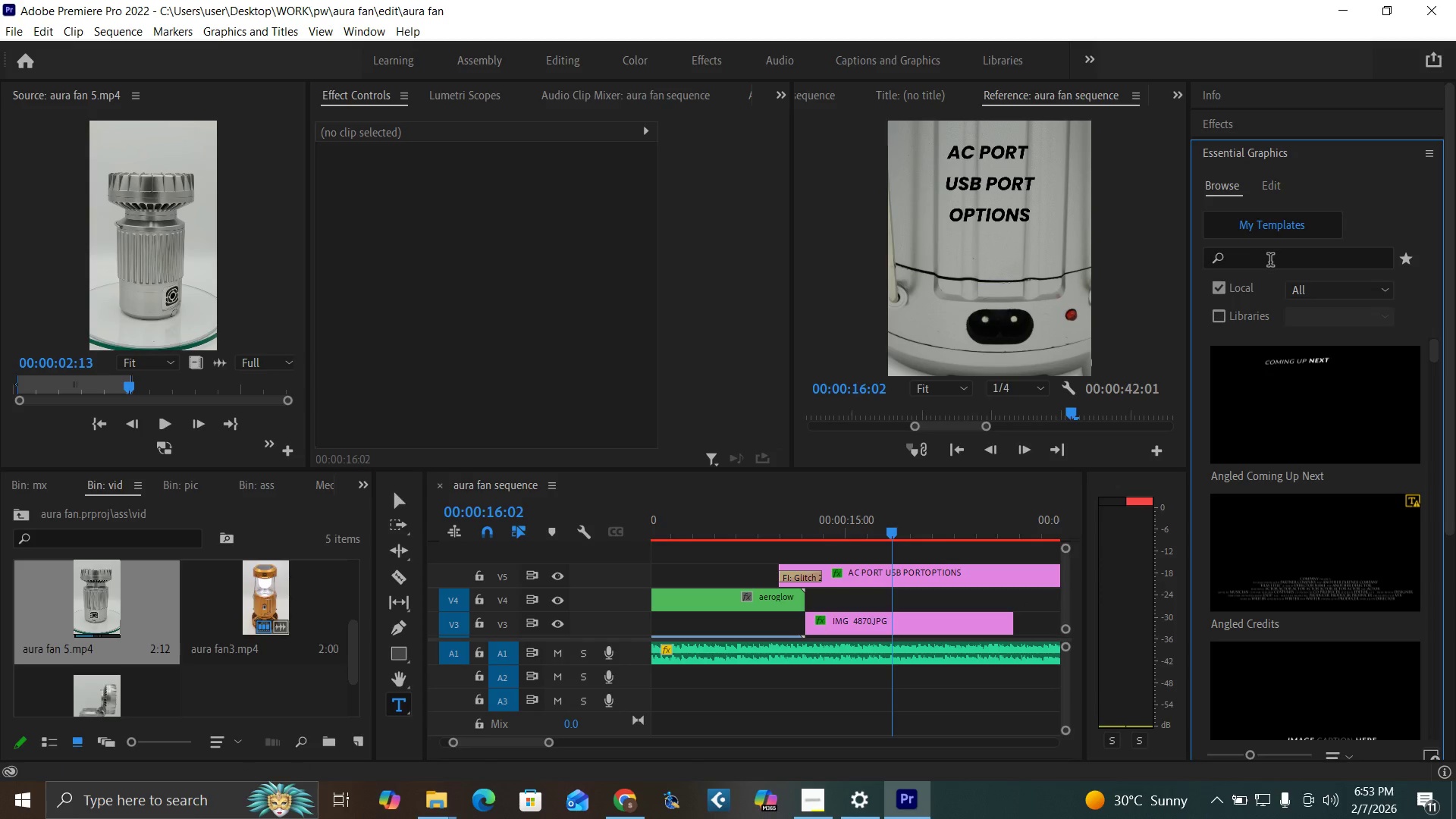 
left_click([1270, 262])
 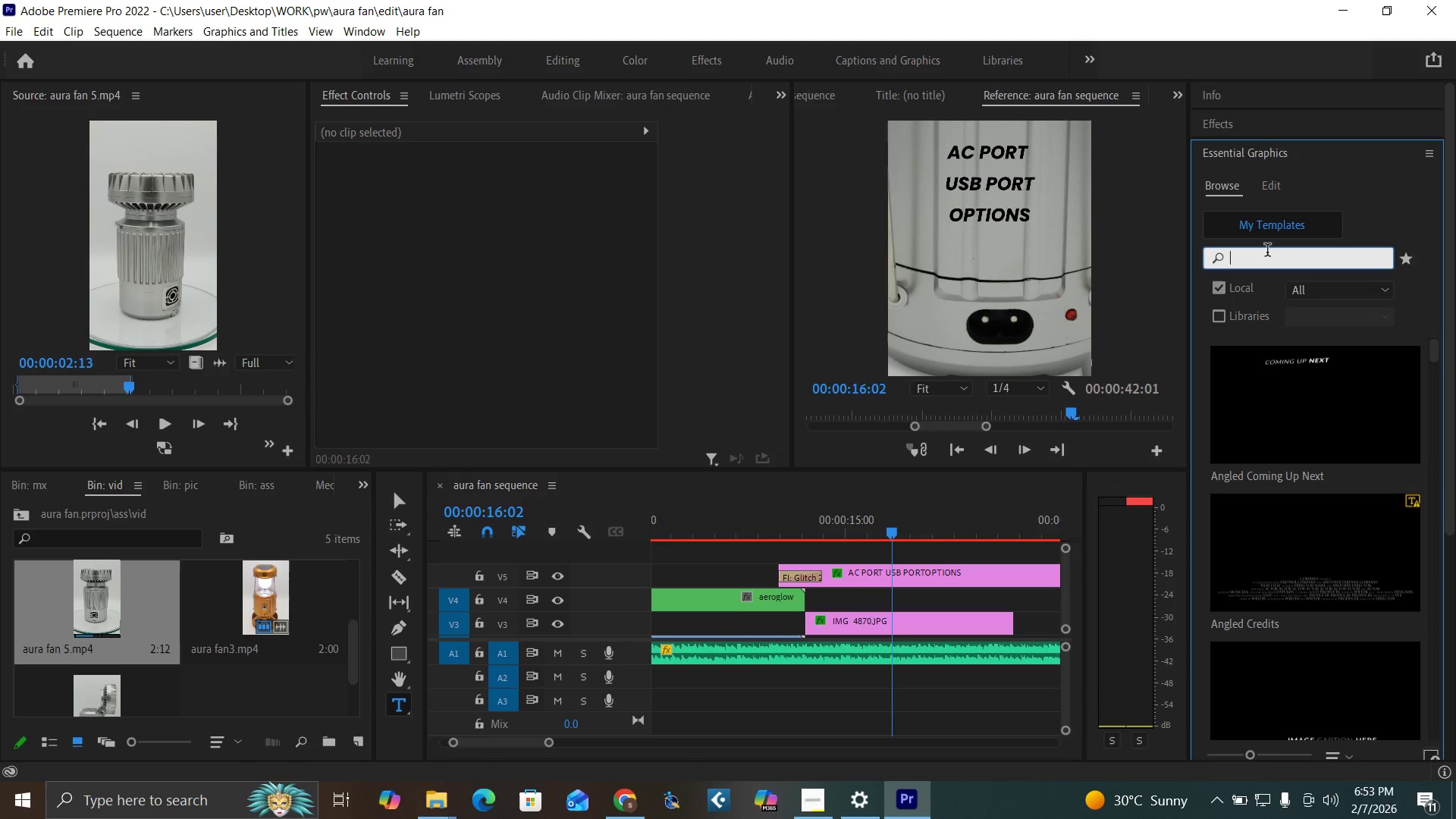 
key(A)
 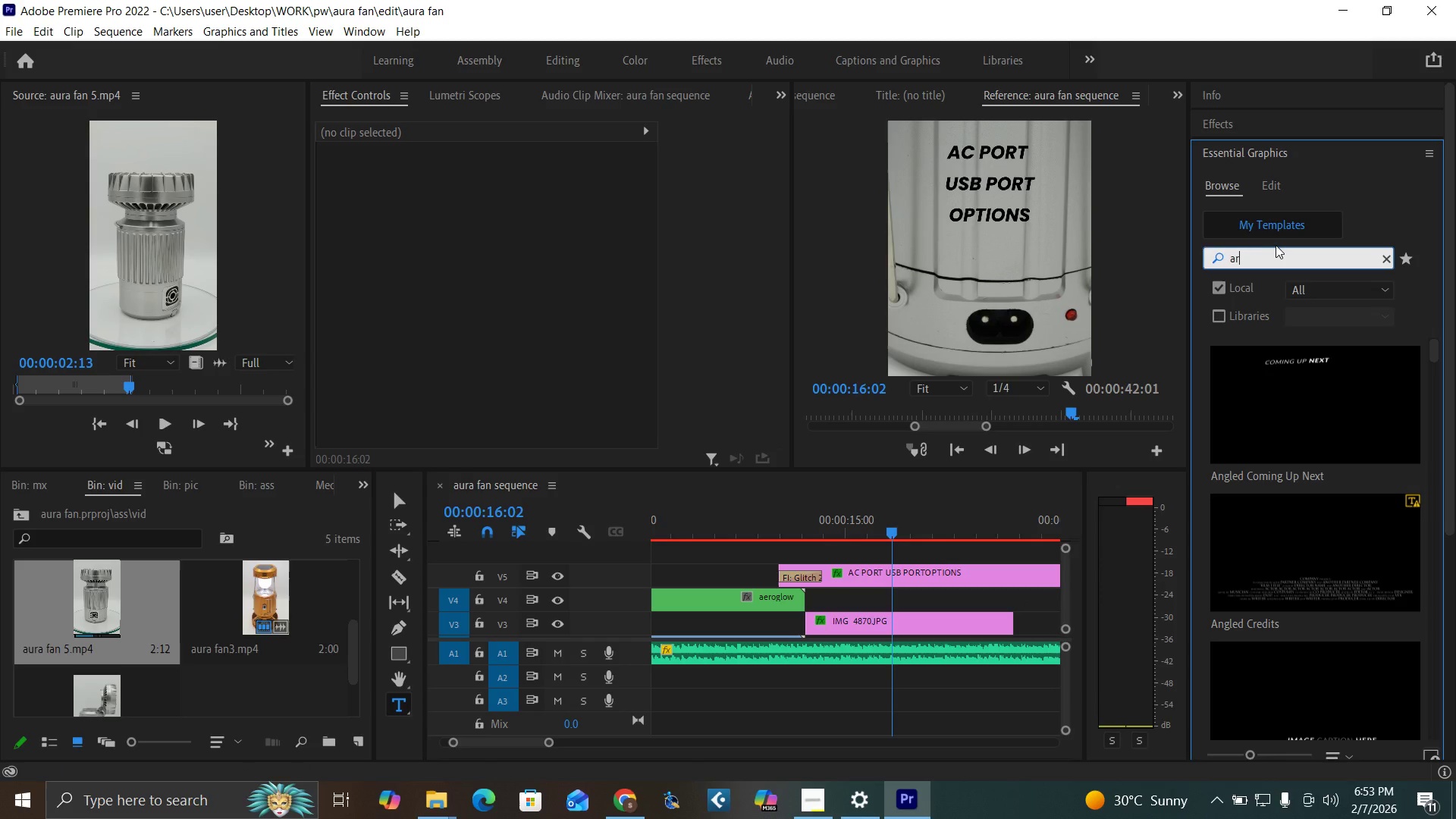 
type(rrow)
 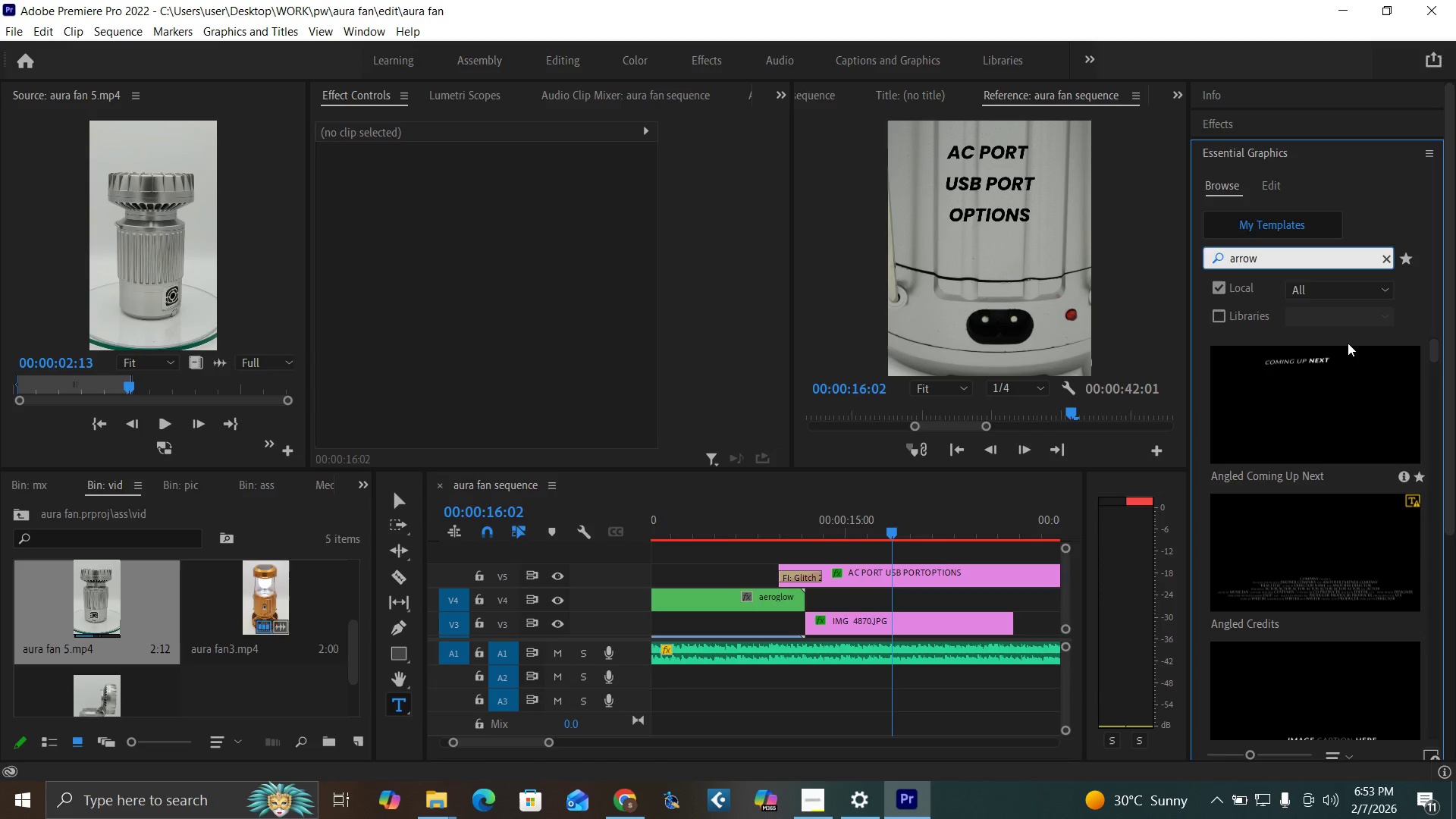 
key(Enter)
 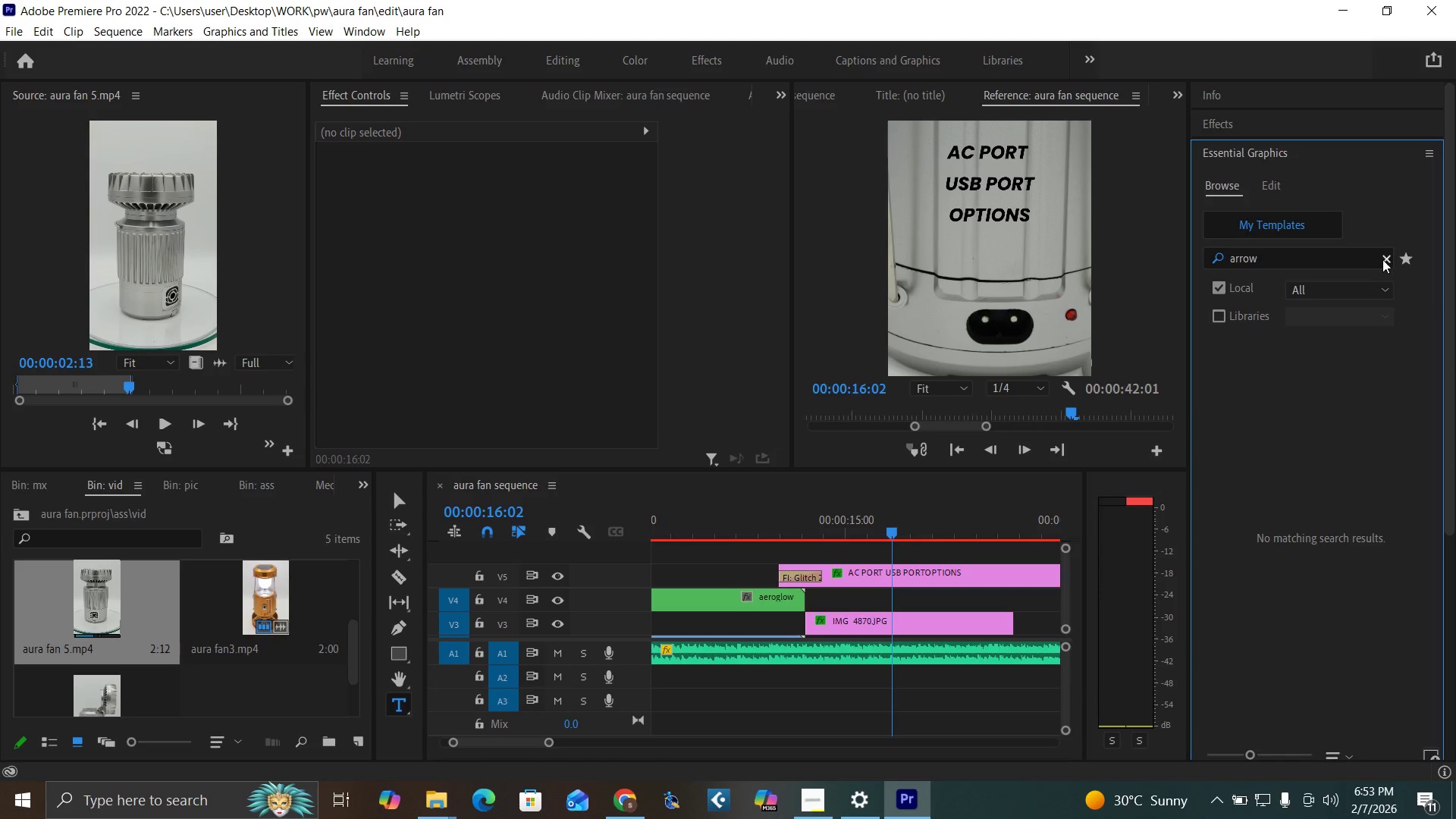 
left_click([1385, 262])
 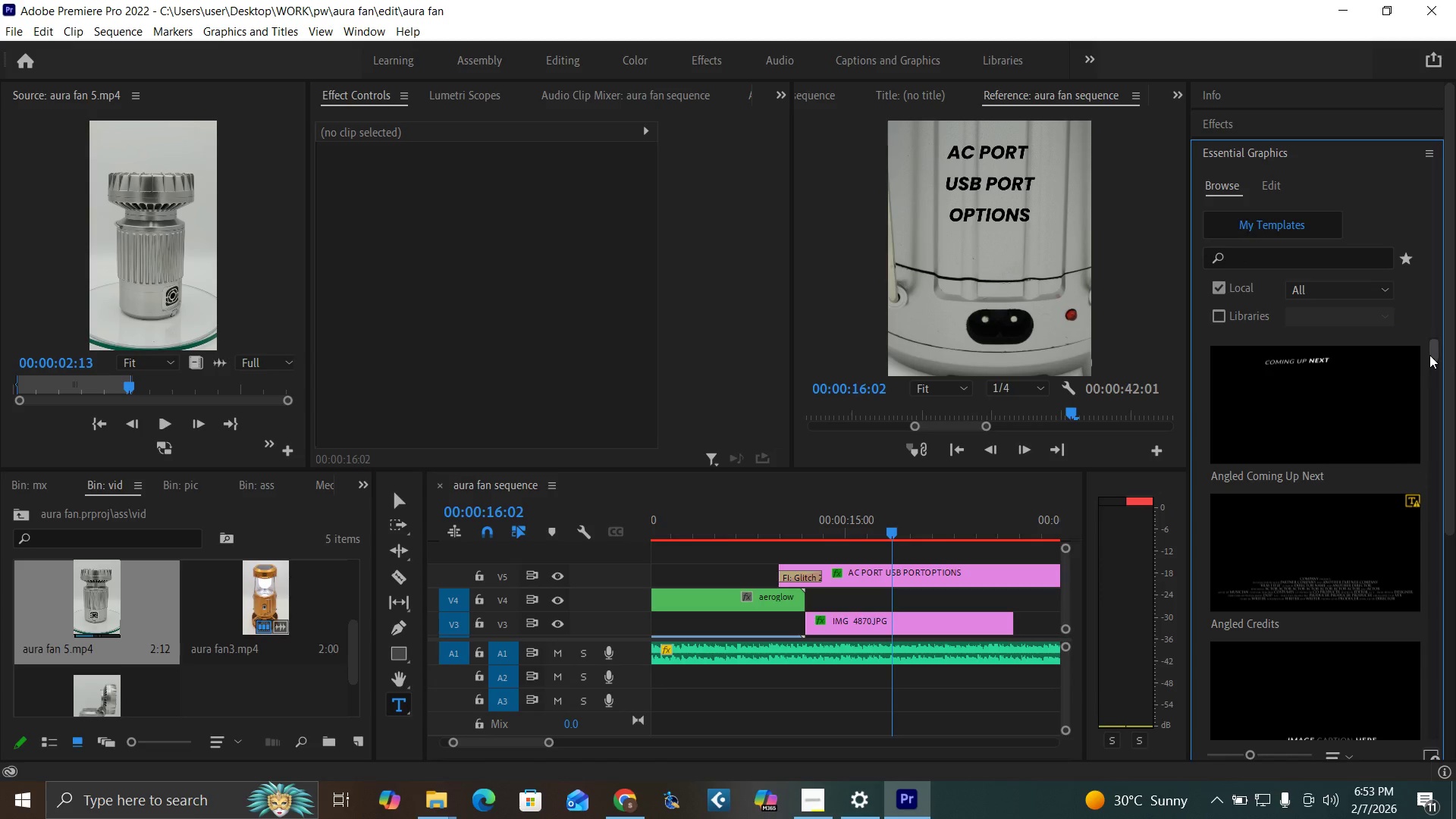 
left_click_drag(start_coordinate=[1435, 357], to_coordinate=[1450, 520])
 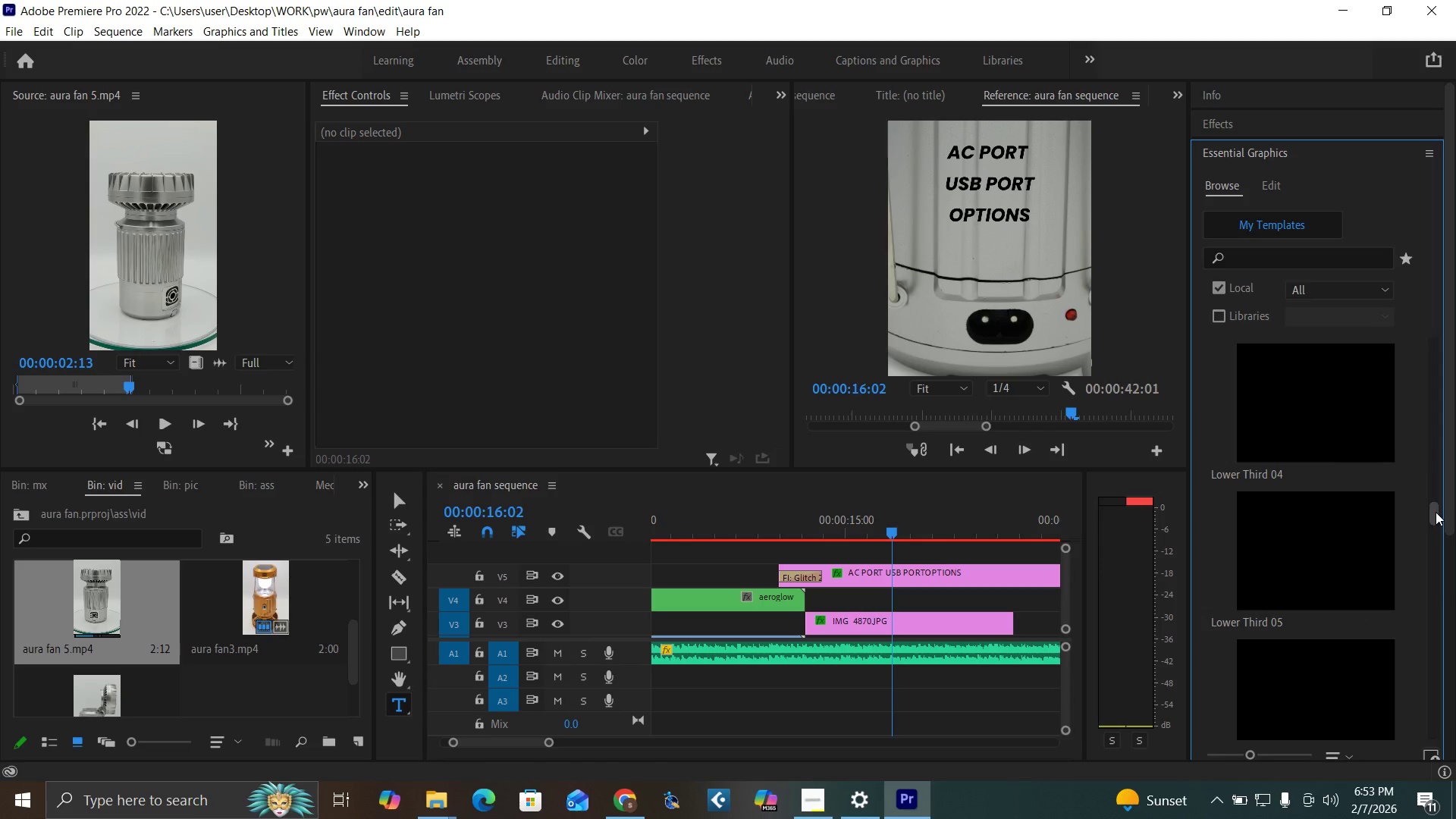 
left_click_drag(start_coordinate=[1436, 512], to_coordinate=[1438, 525])
 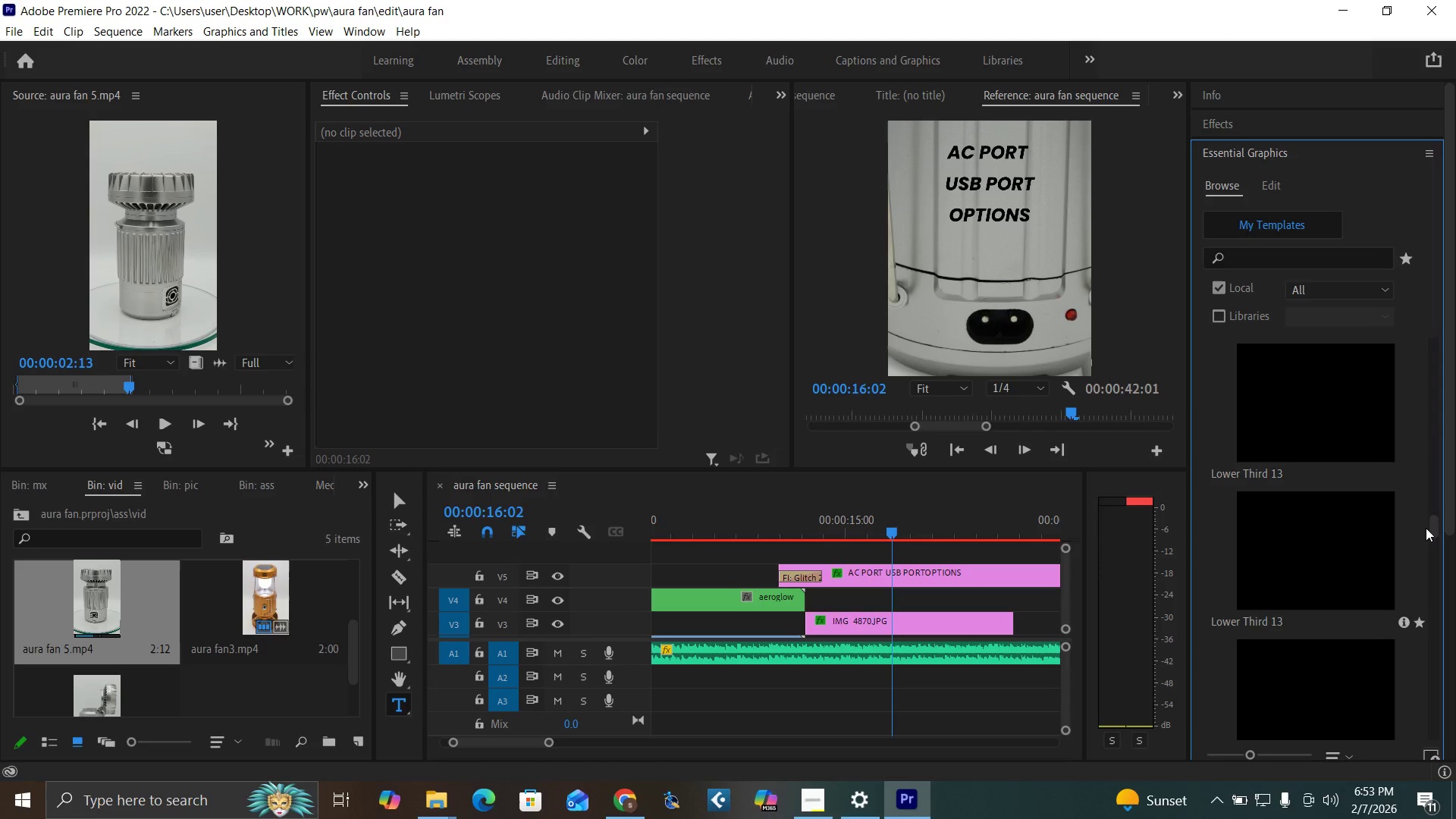 
left_click_drag(start_coordinate=[1432, 532], to_coordinate=[1451, 628])
 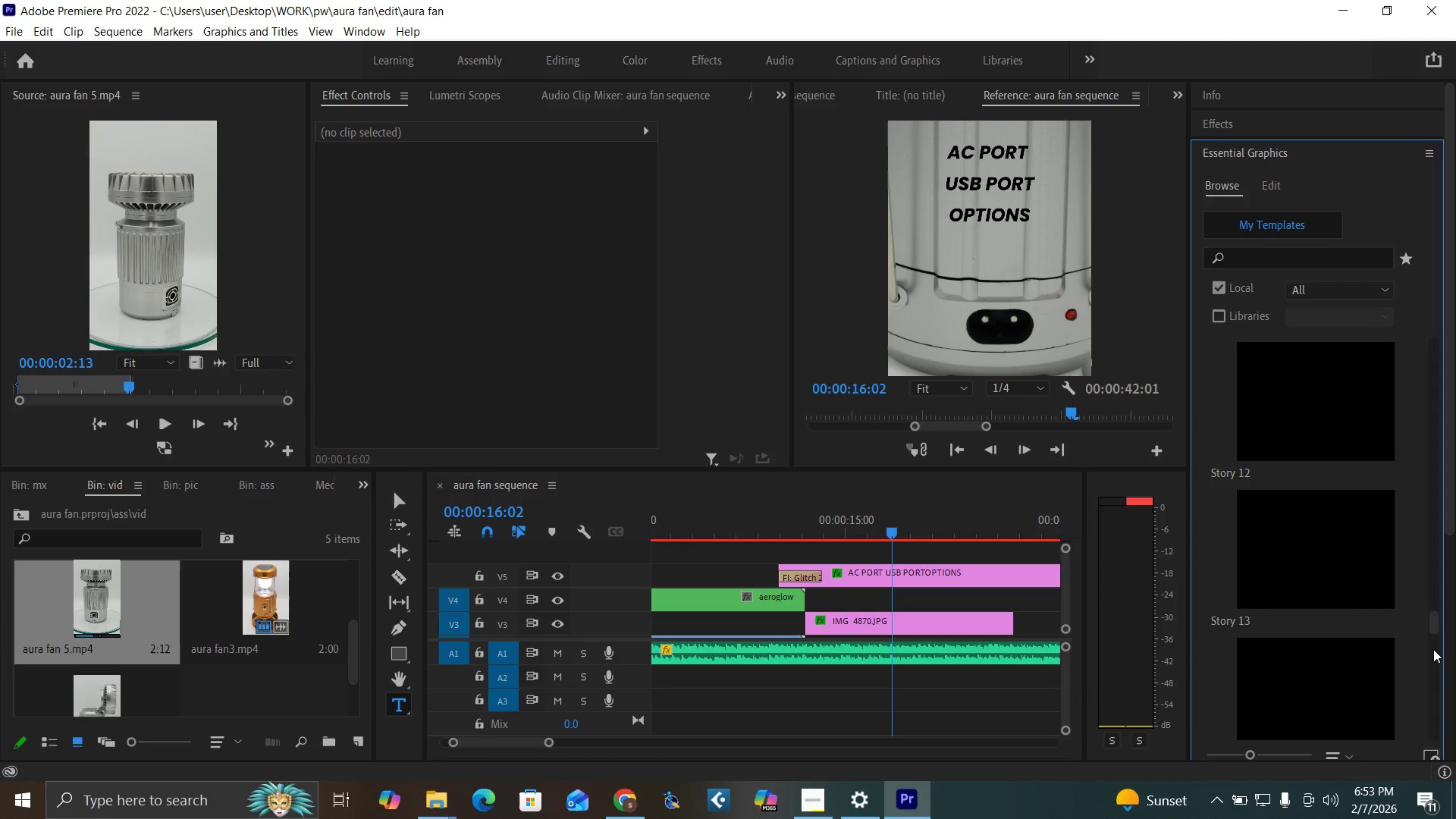 
wait(6.44)
 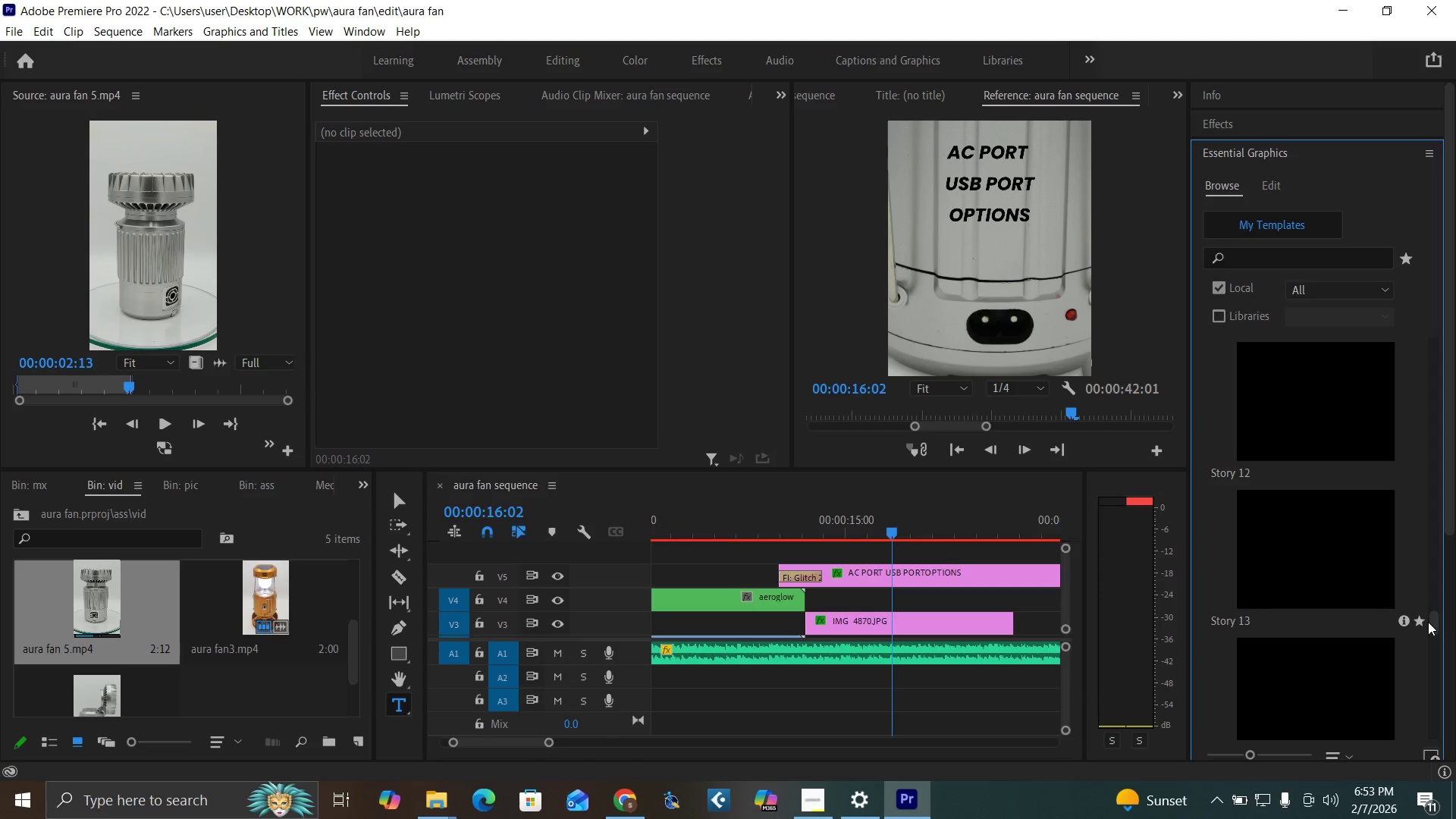 
left_click_drag(start_coordinate=[1437, 620], to_coordinate=[1453, 648])
 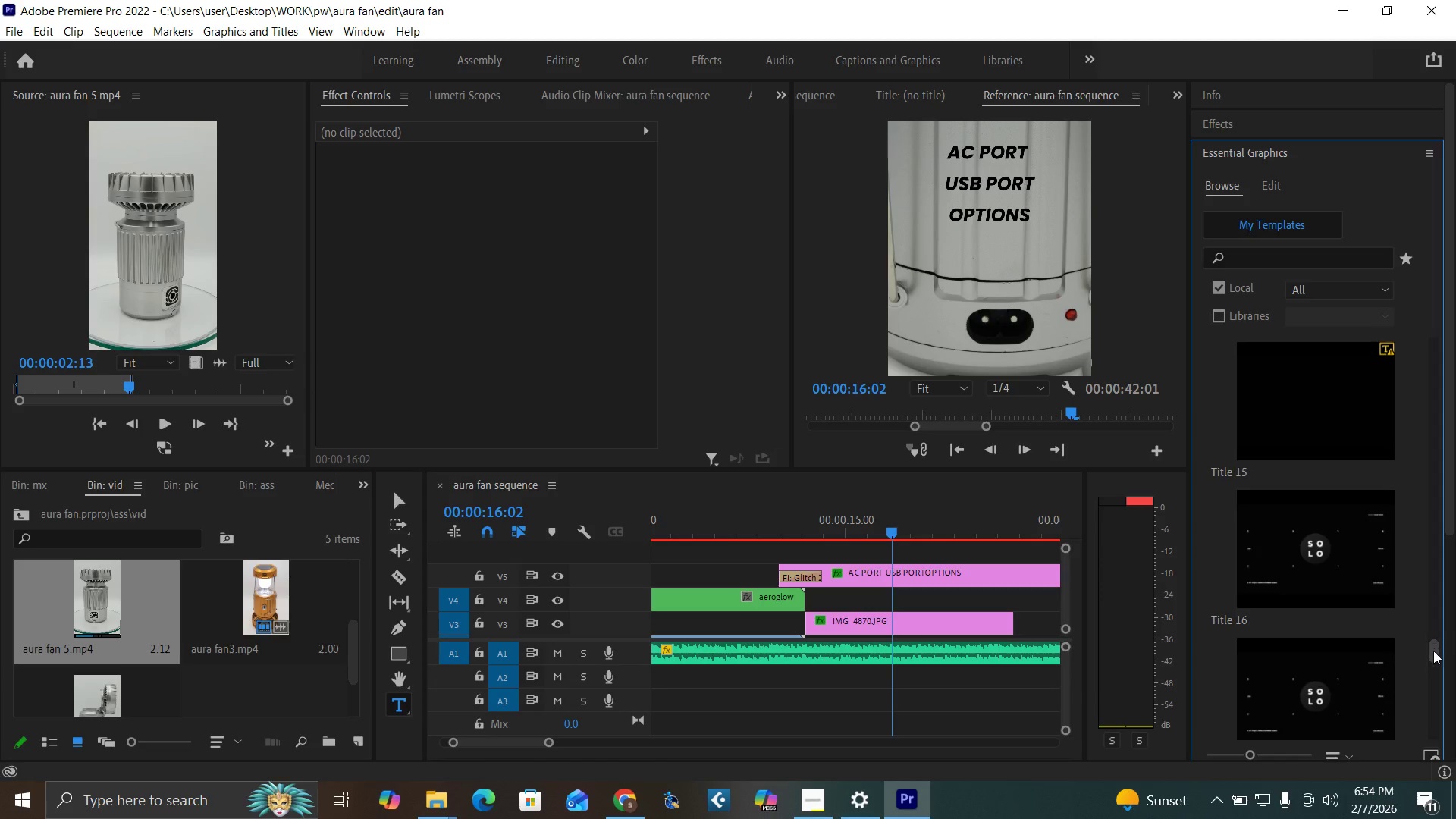 
left_click_drag(start_coordinate=[1433, 651], to_coordinate=[1428, 713])
 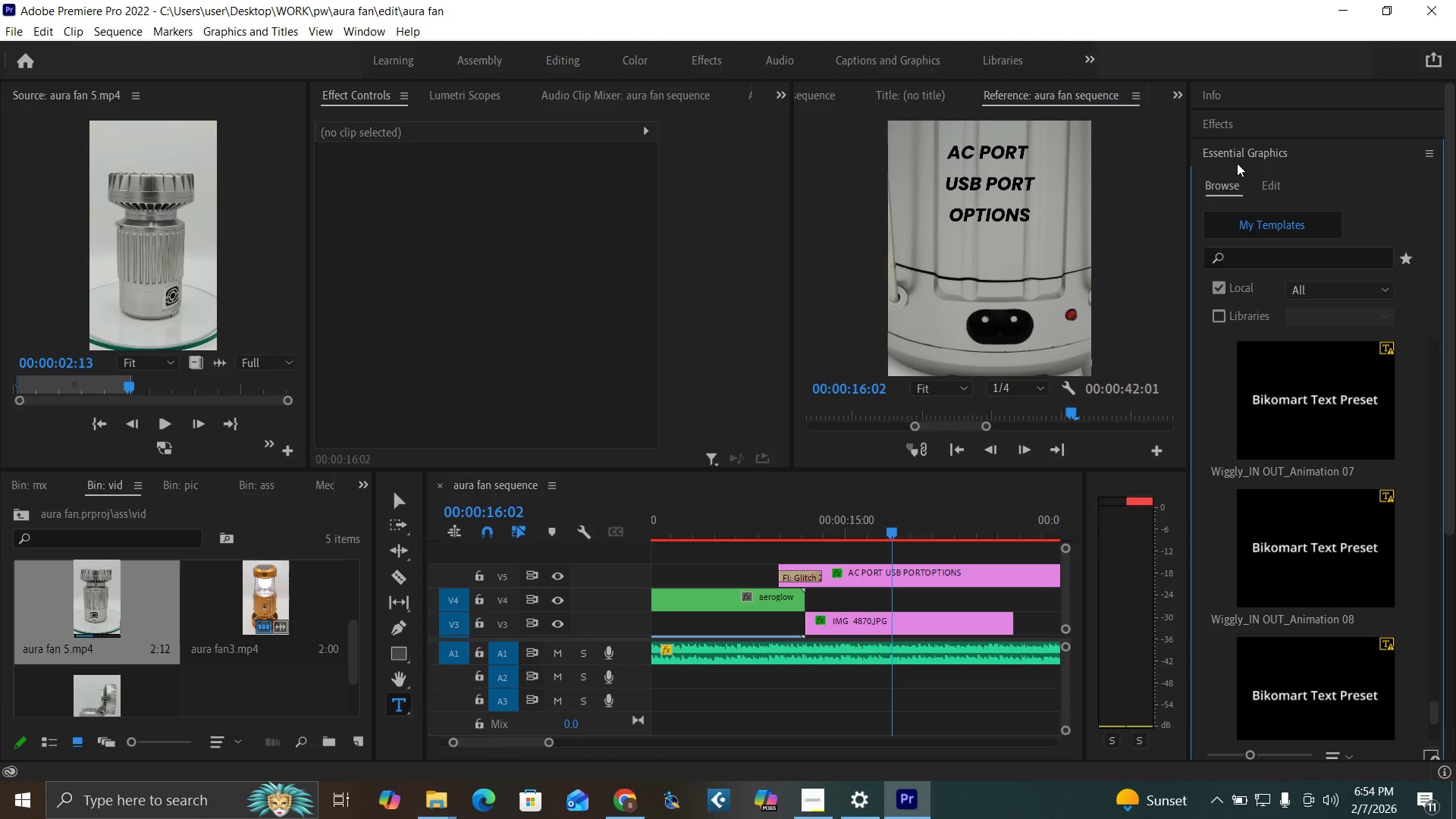 
left_click([1239, 161])
 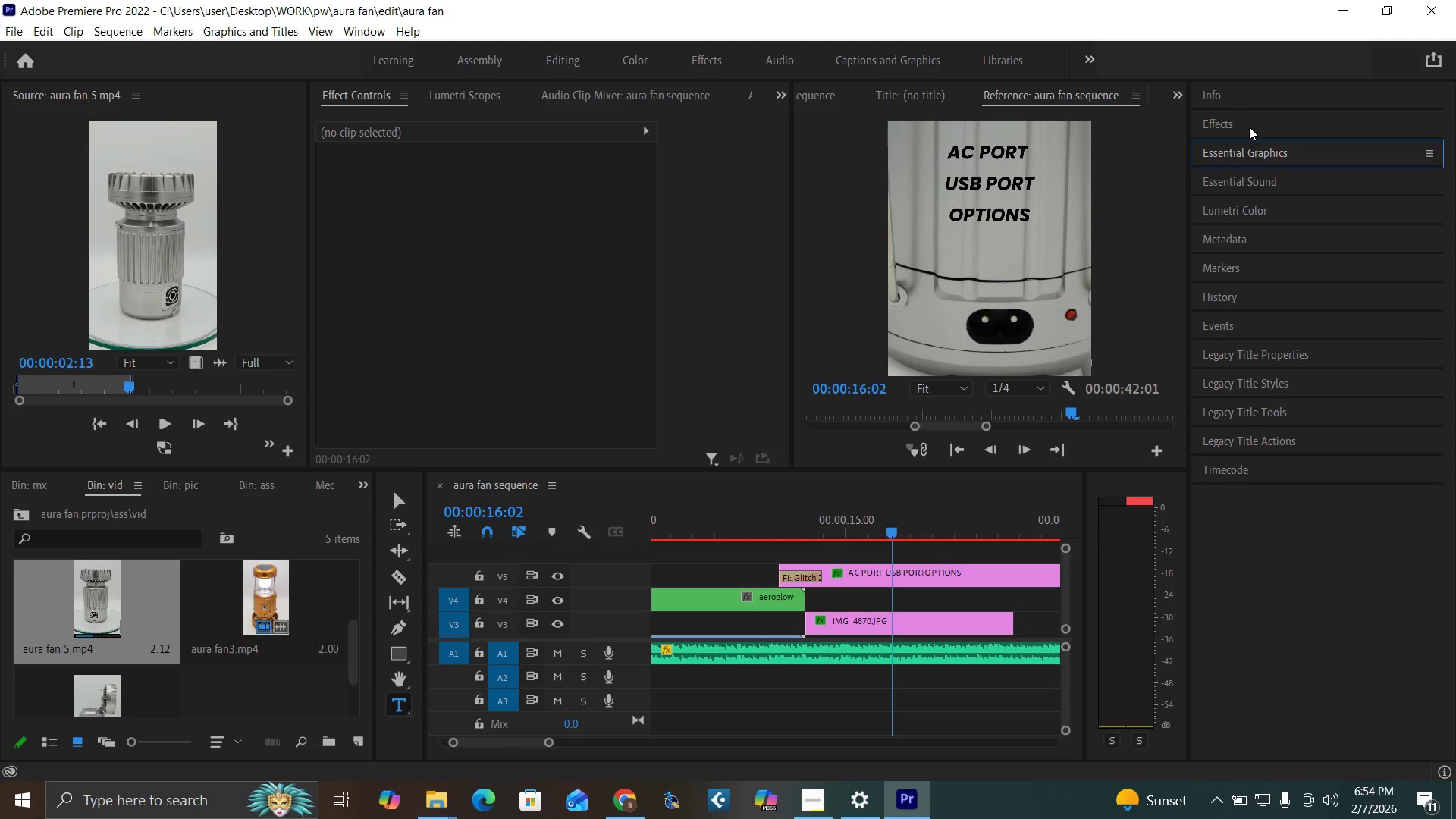 
left_click([1249, 127])
 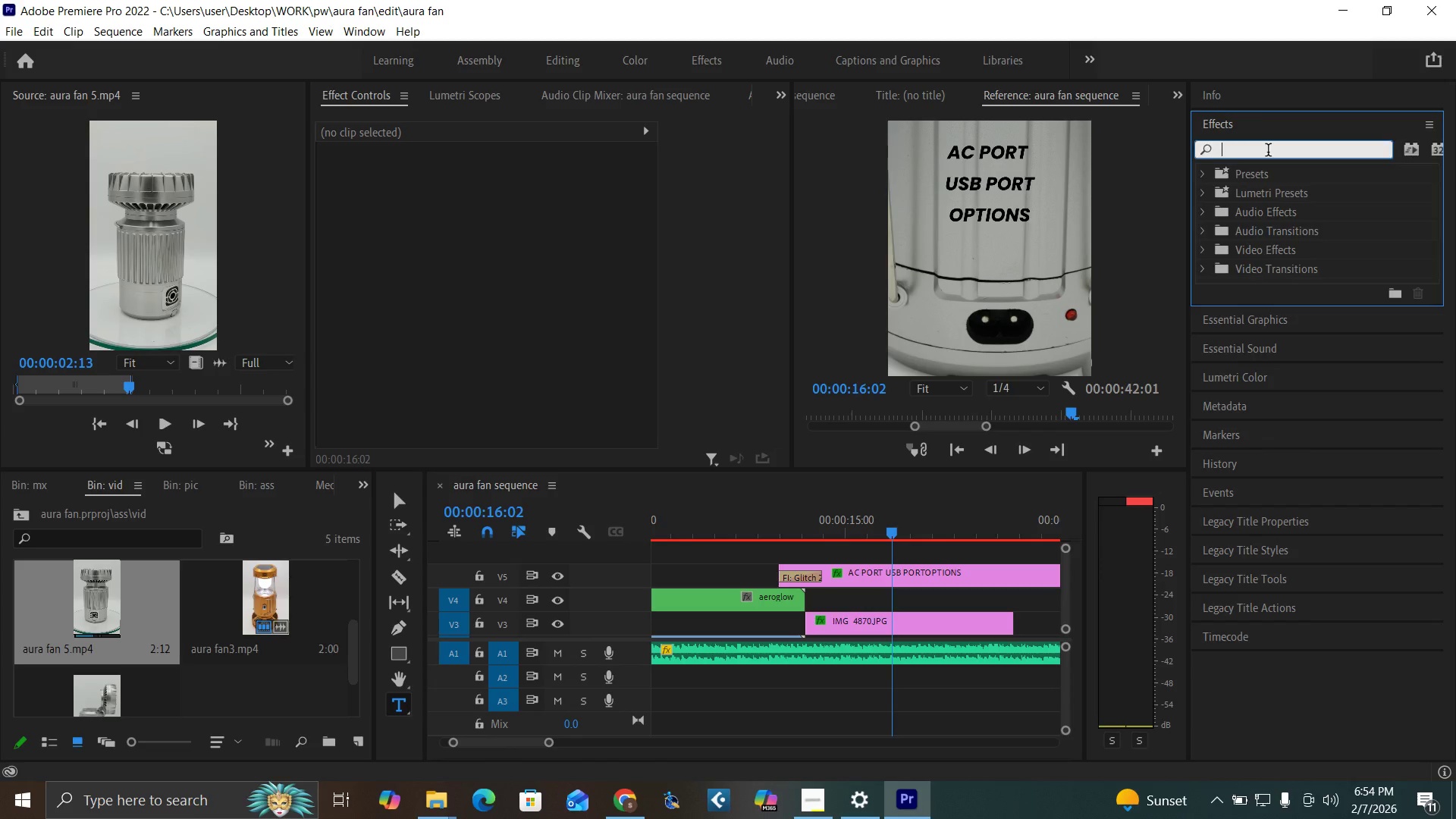 
left_click([1268, 152])
 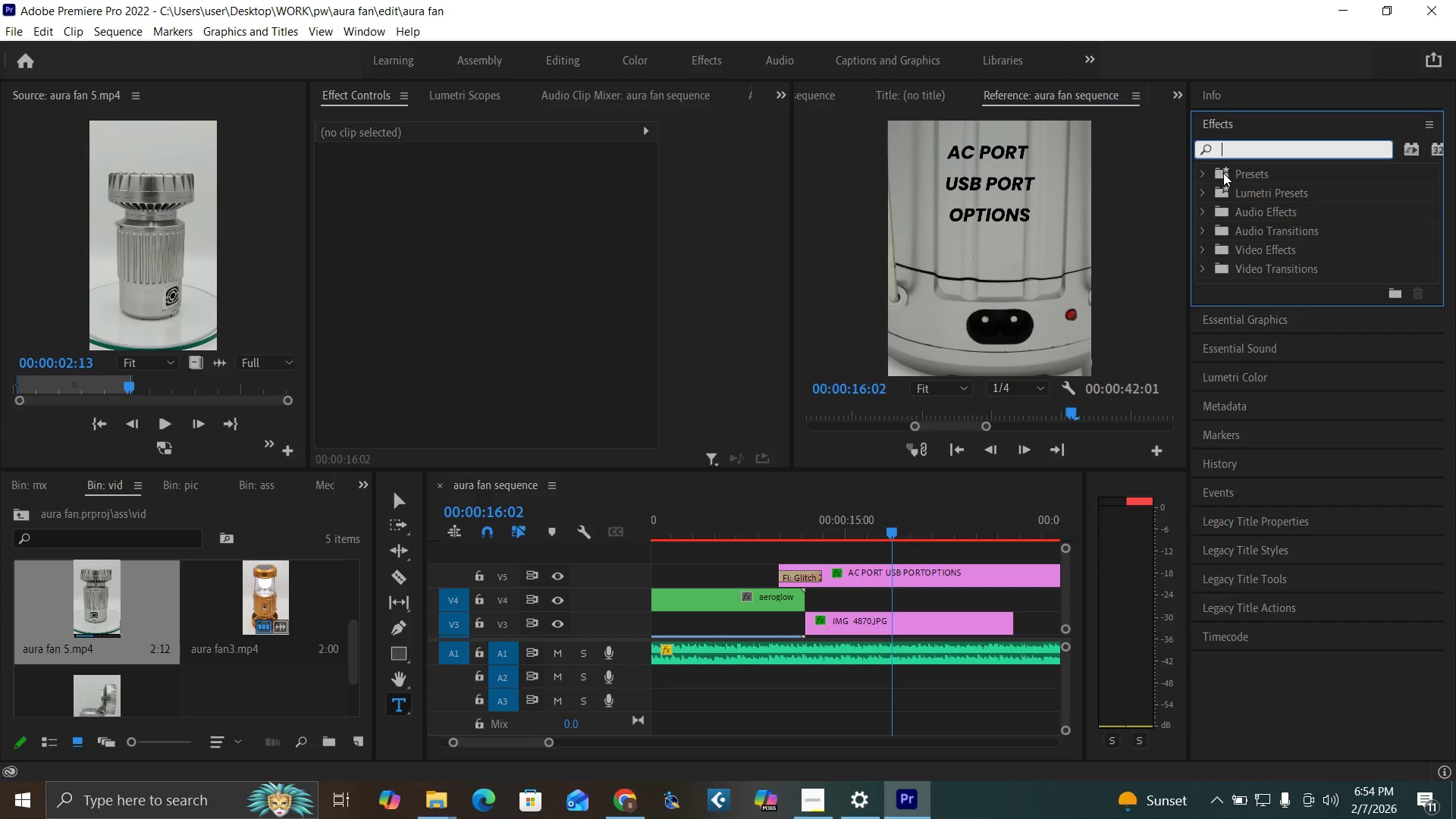 
type(arrow)
 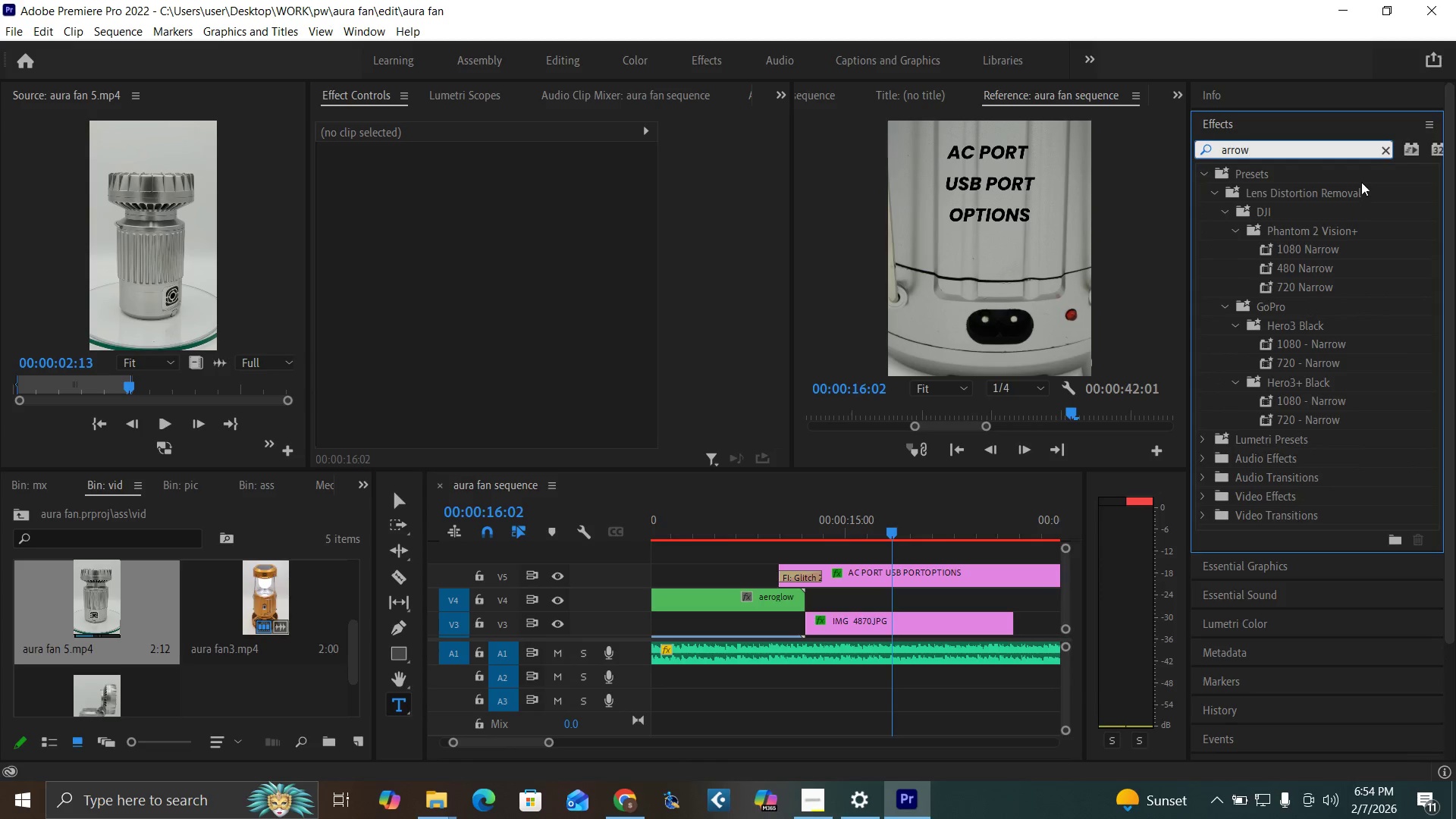 
left_click([1388, 152])
 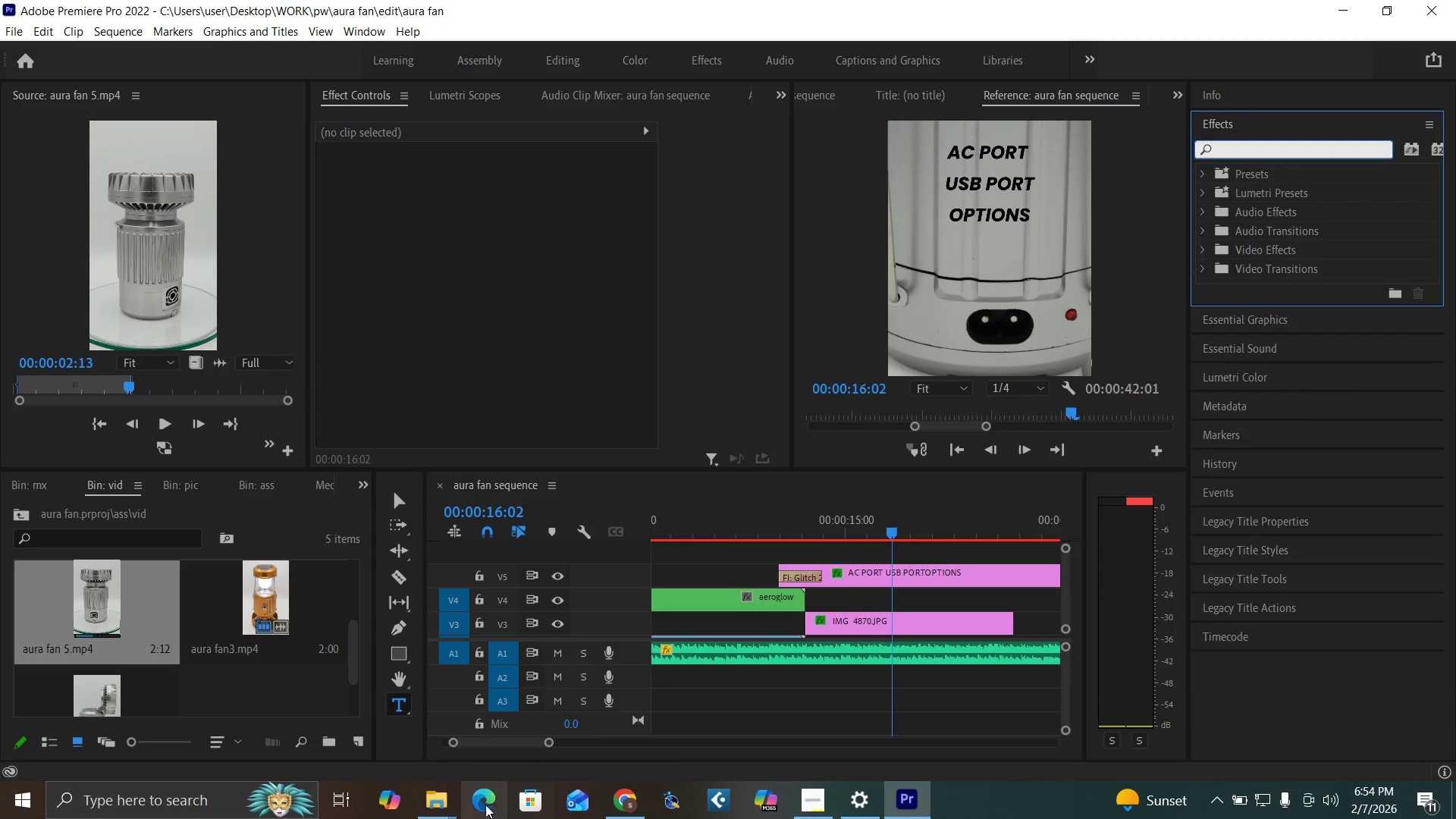 
left_click([441, 799])
 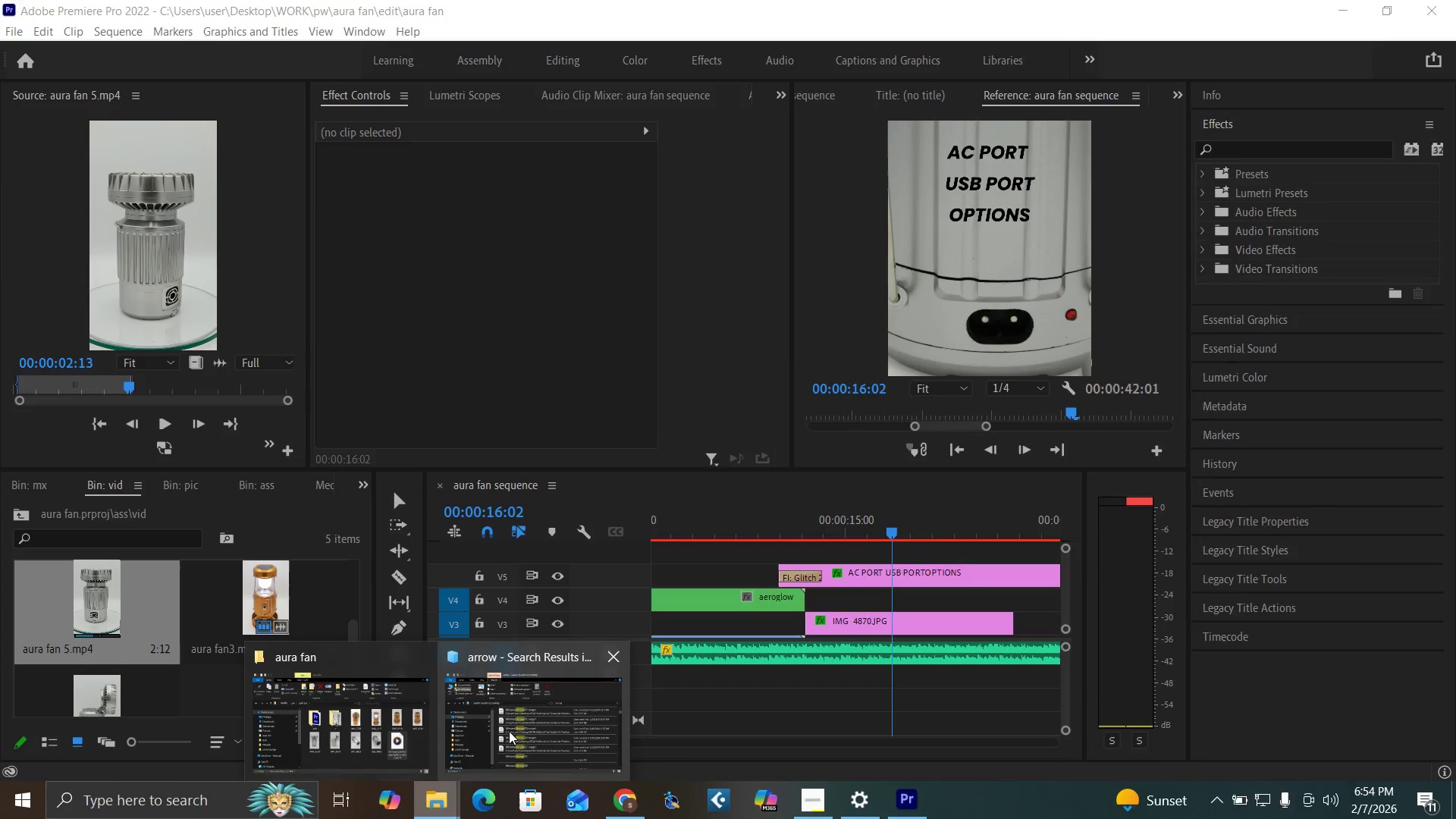 
left_click([509, 731])
 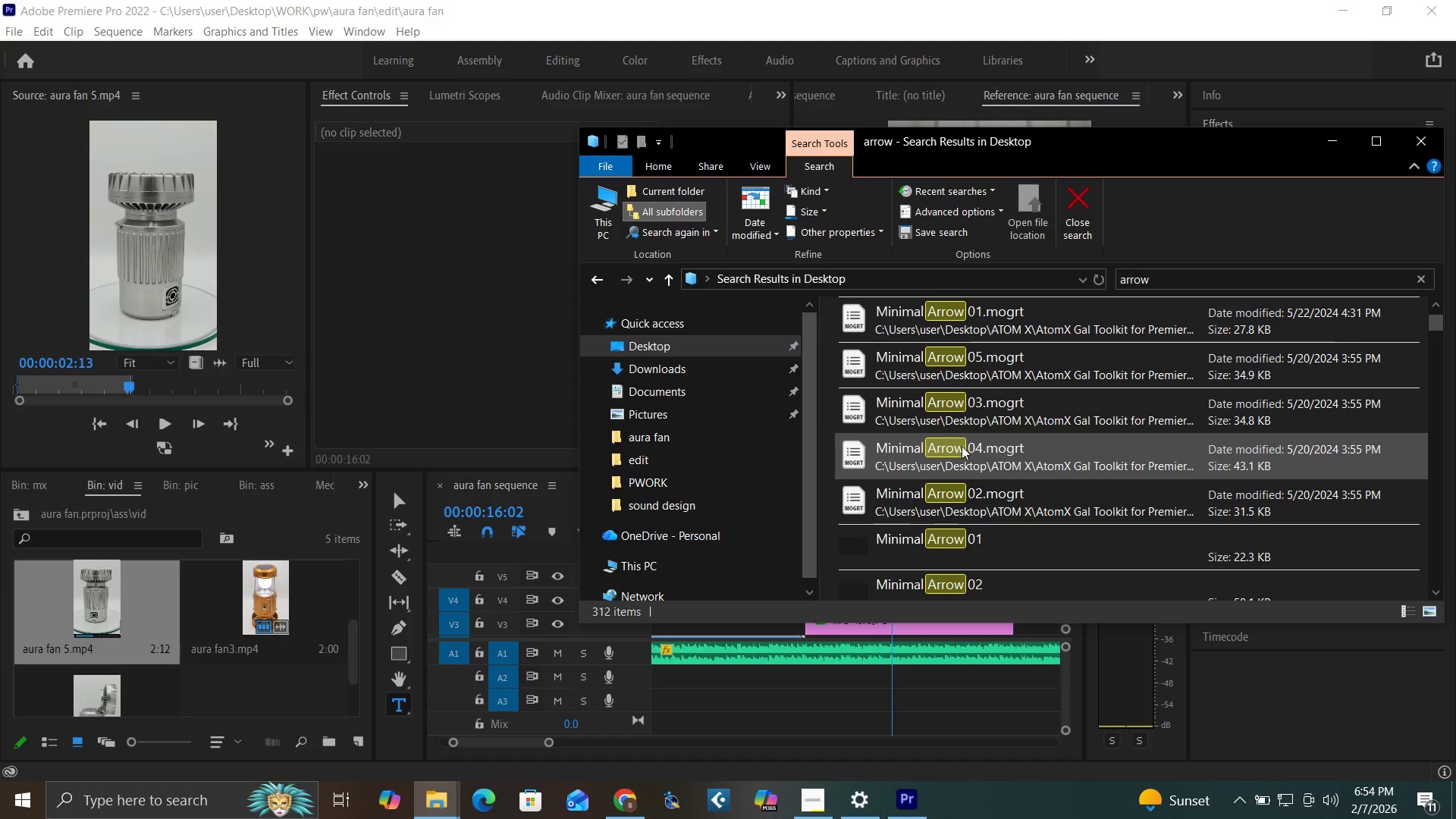 
scroll: coordinate [971, 416], scroll_direction: down, amount: 34.0
 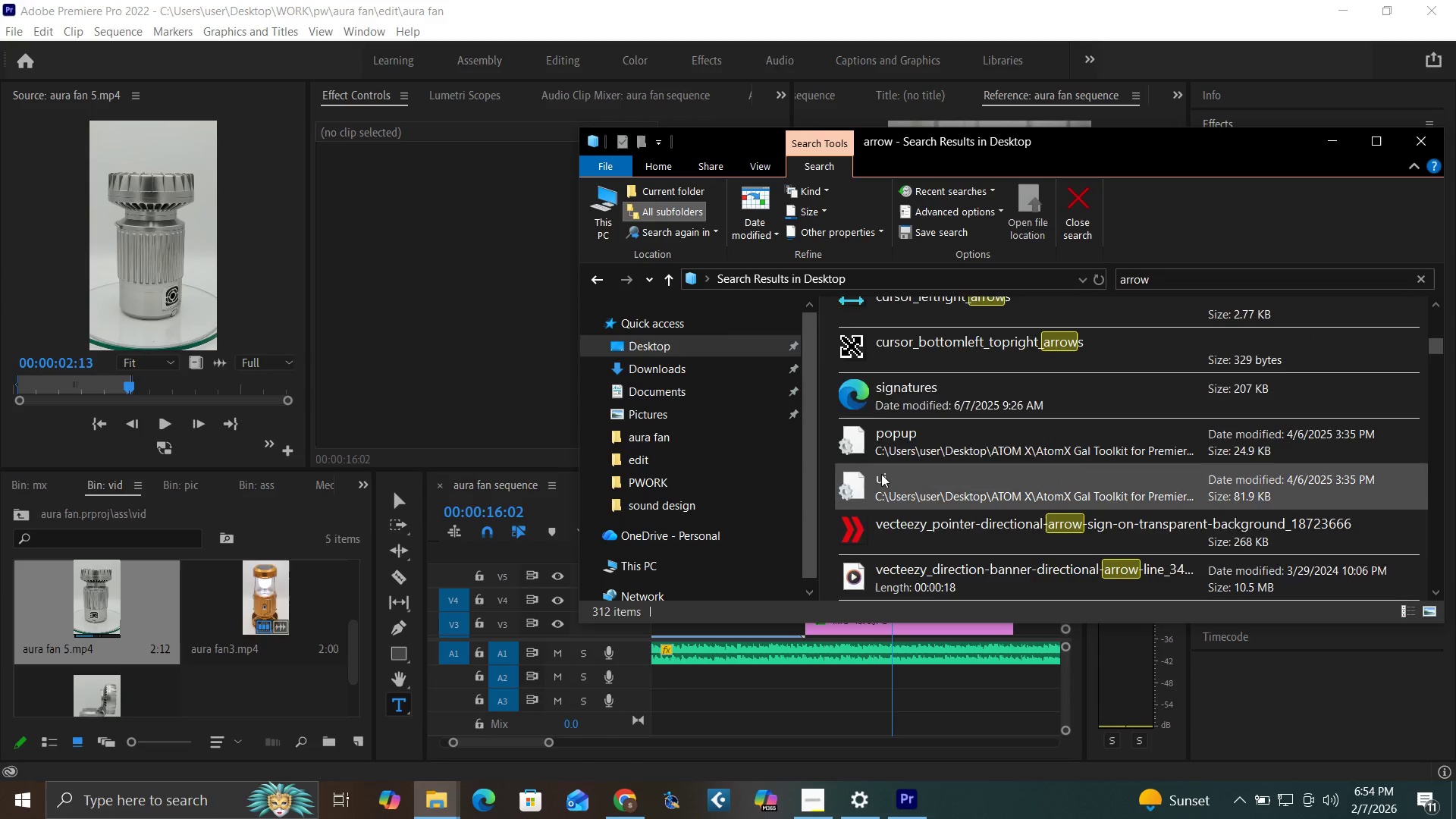 
scroll: coordinate [880, 474], scroll_direction: up, amount: 4.0
 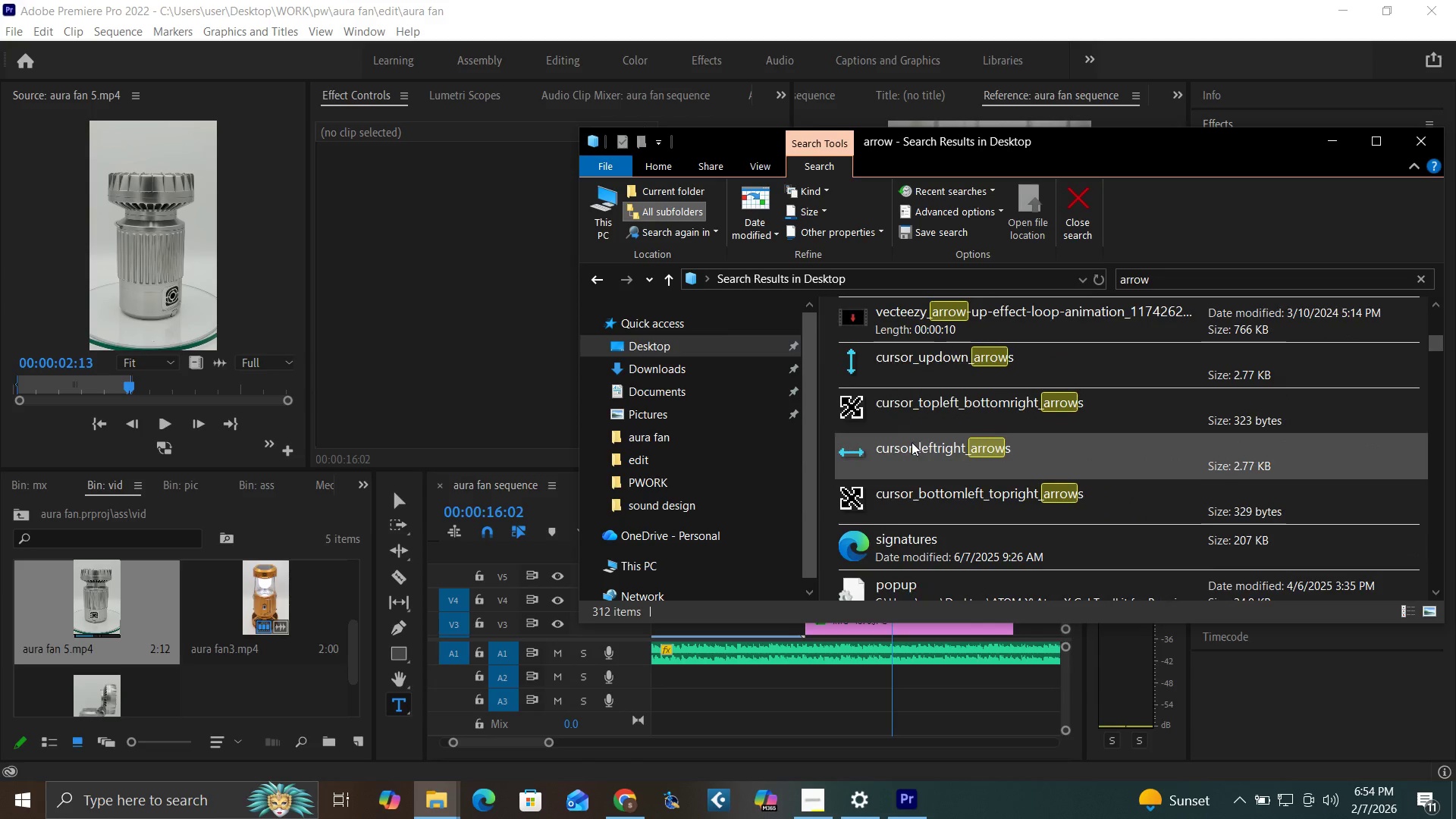 
scroll: coordinate [912, 442], scroll_direction: down, amount: 1.0
 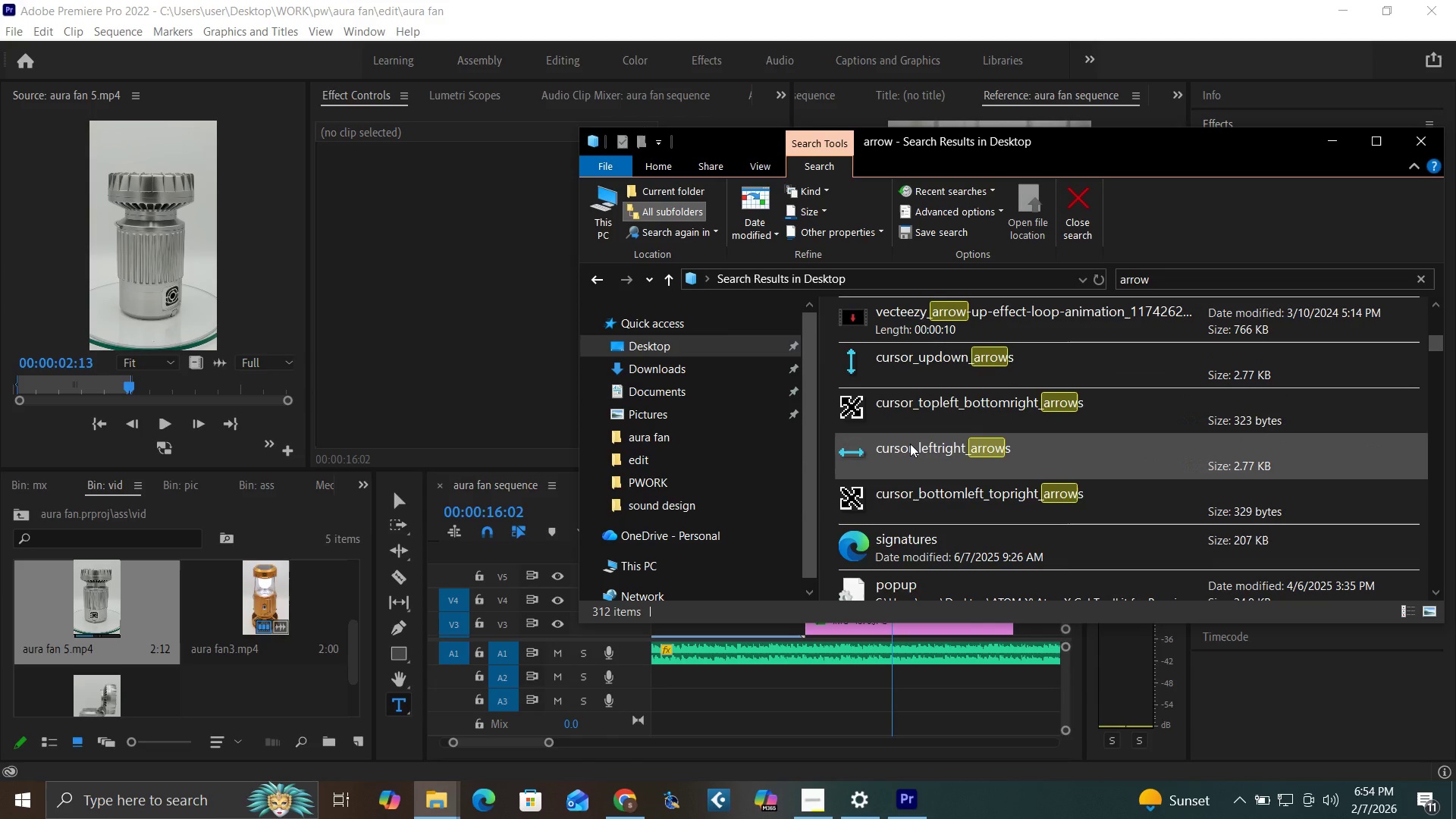 
scroll: coordinate [877, 312], scroll_direction: up, amount: 7.0
 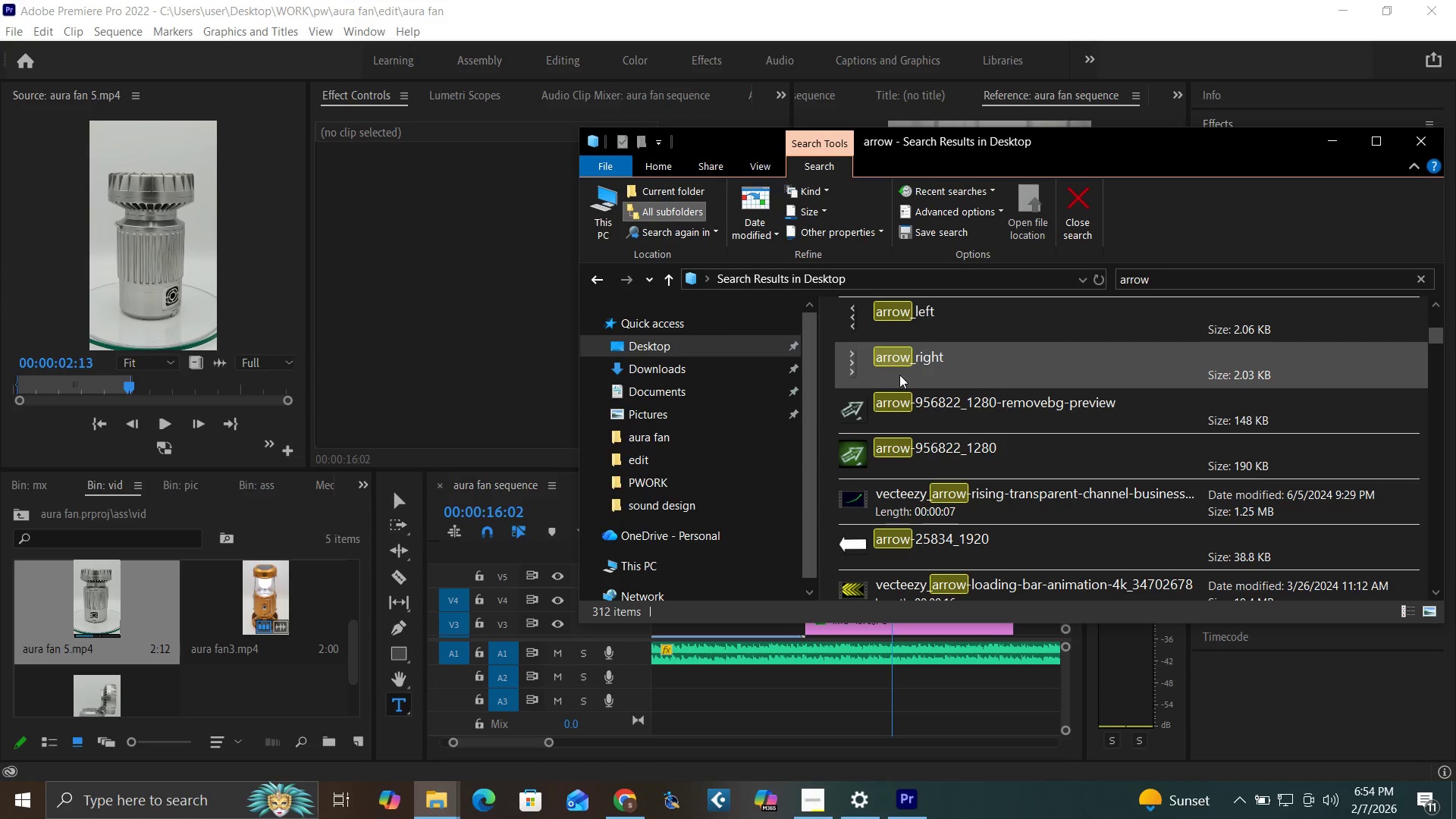 
scroll: coordinate [900, 373], scroll_direction: up, amount: 2.0
 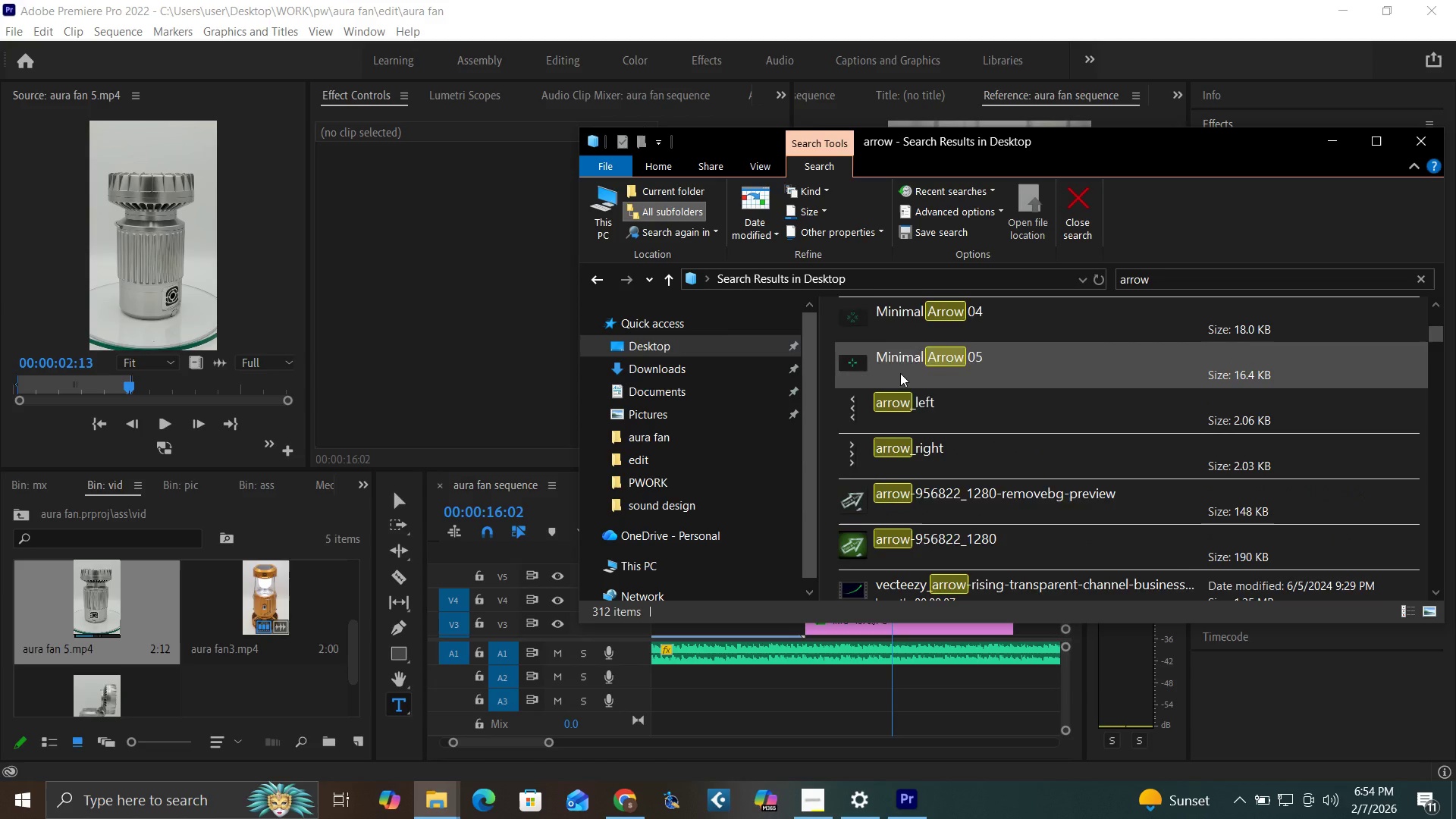 
scroll: coordinate [902, 397], scroll_direction: down, amount: 4.0
 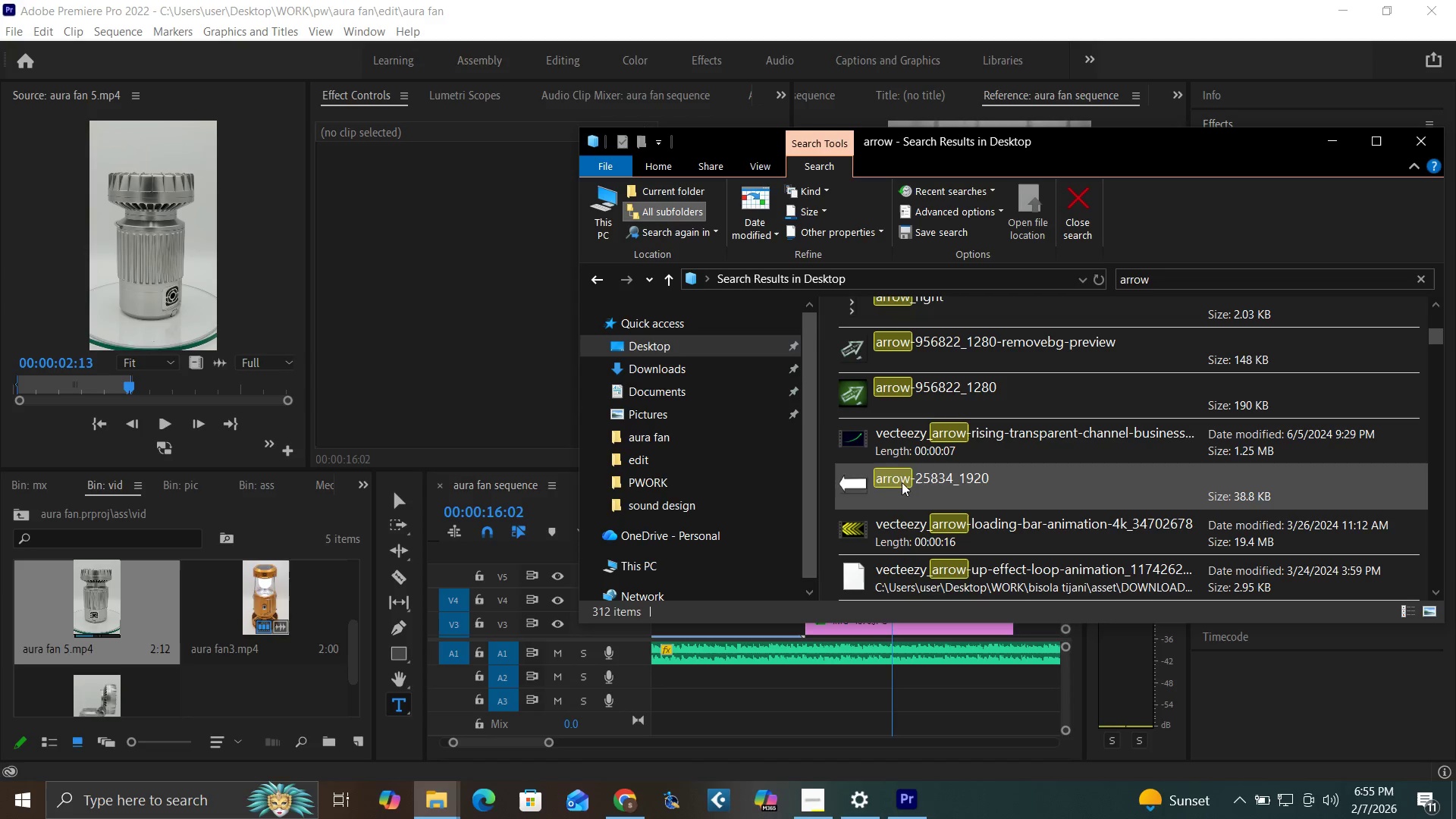 
wait(5.25)
 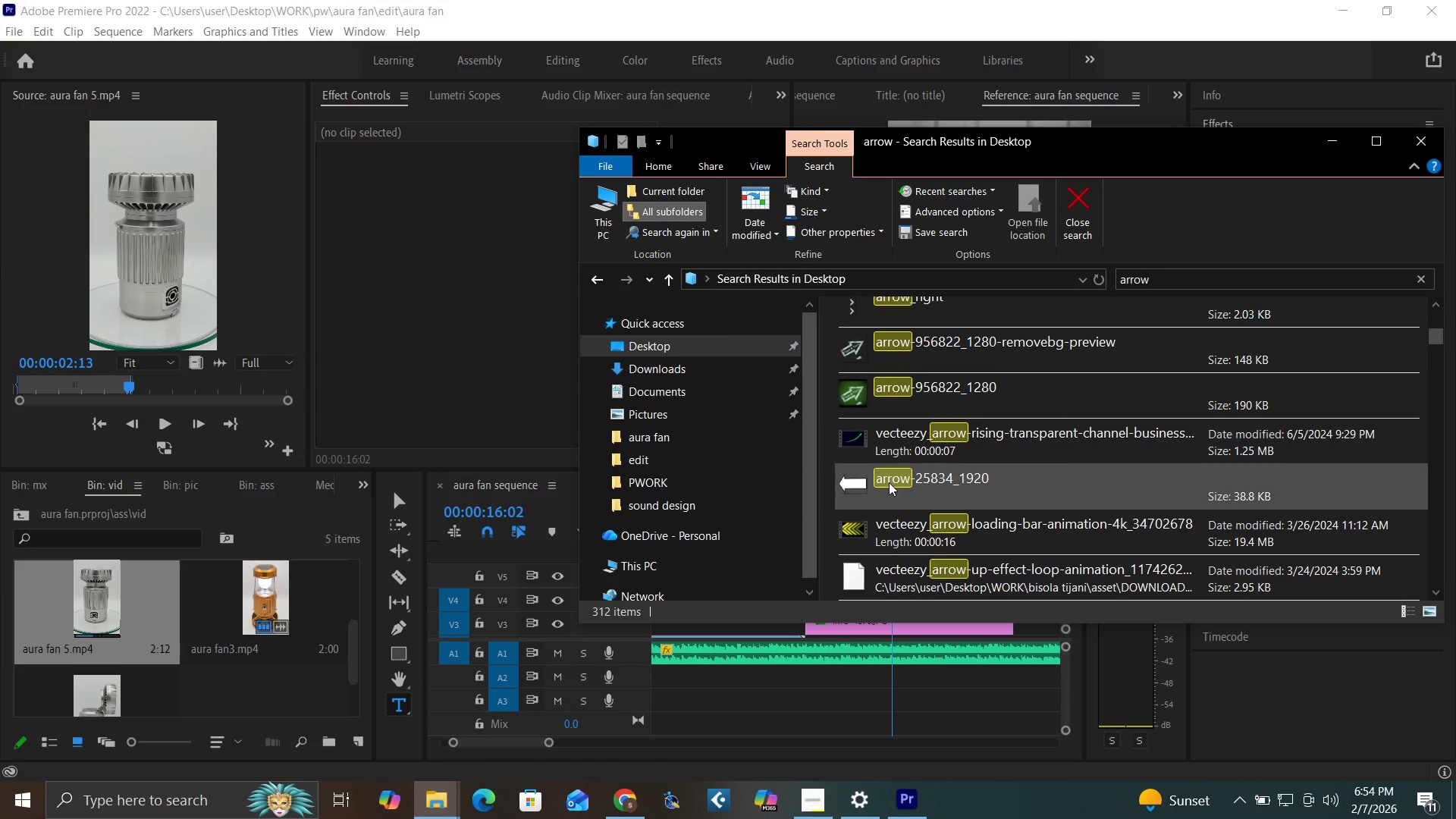 
left_click([18, 513])
 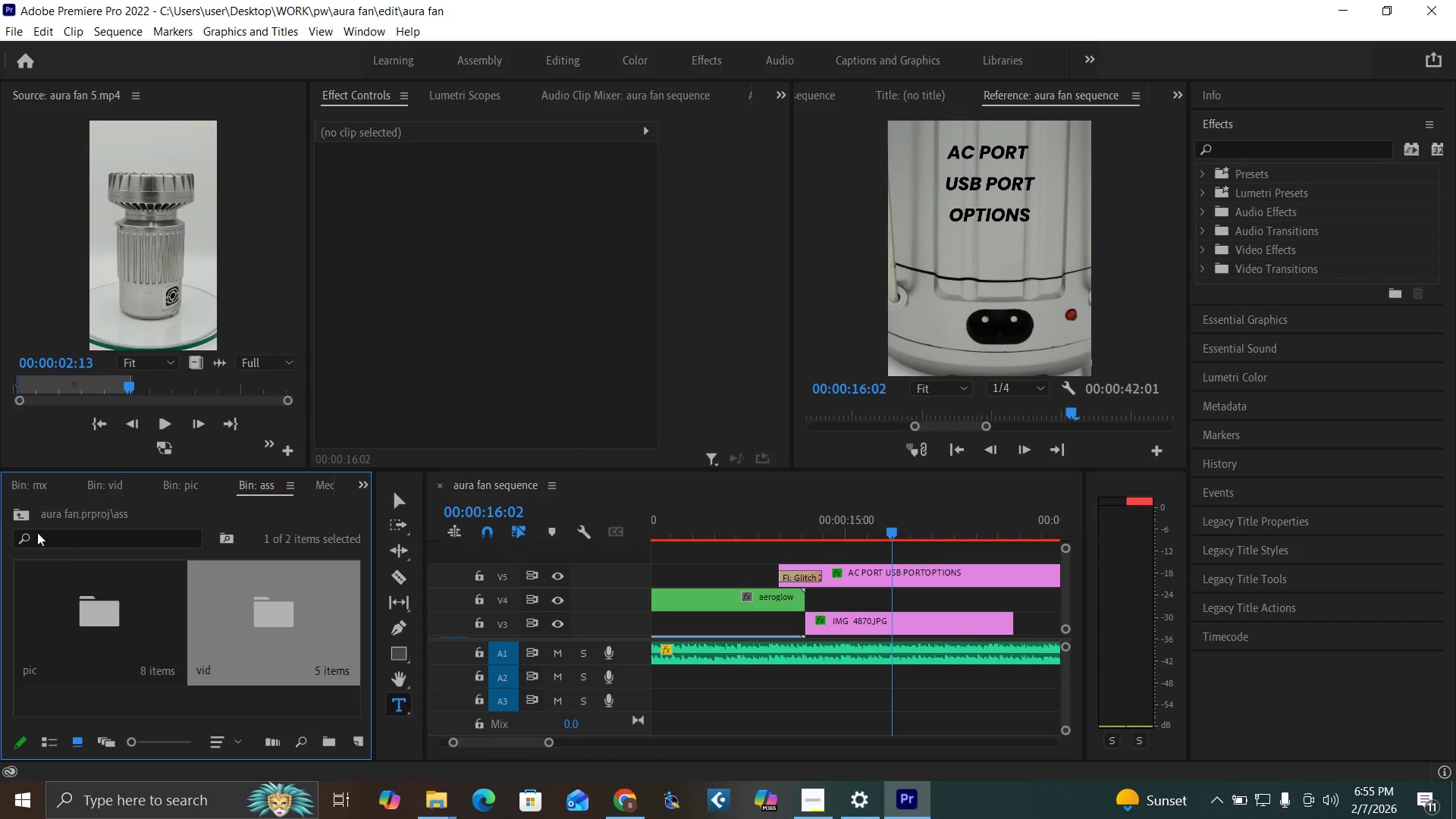 
left_click([17, 511])
 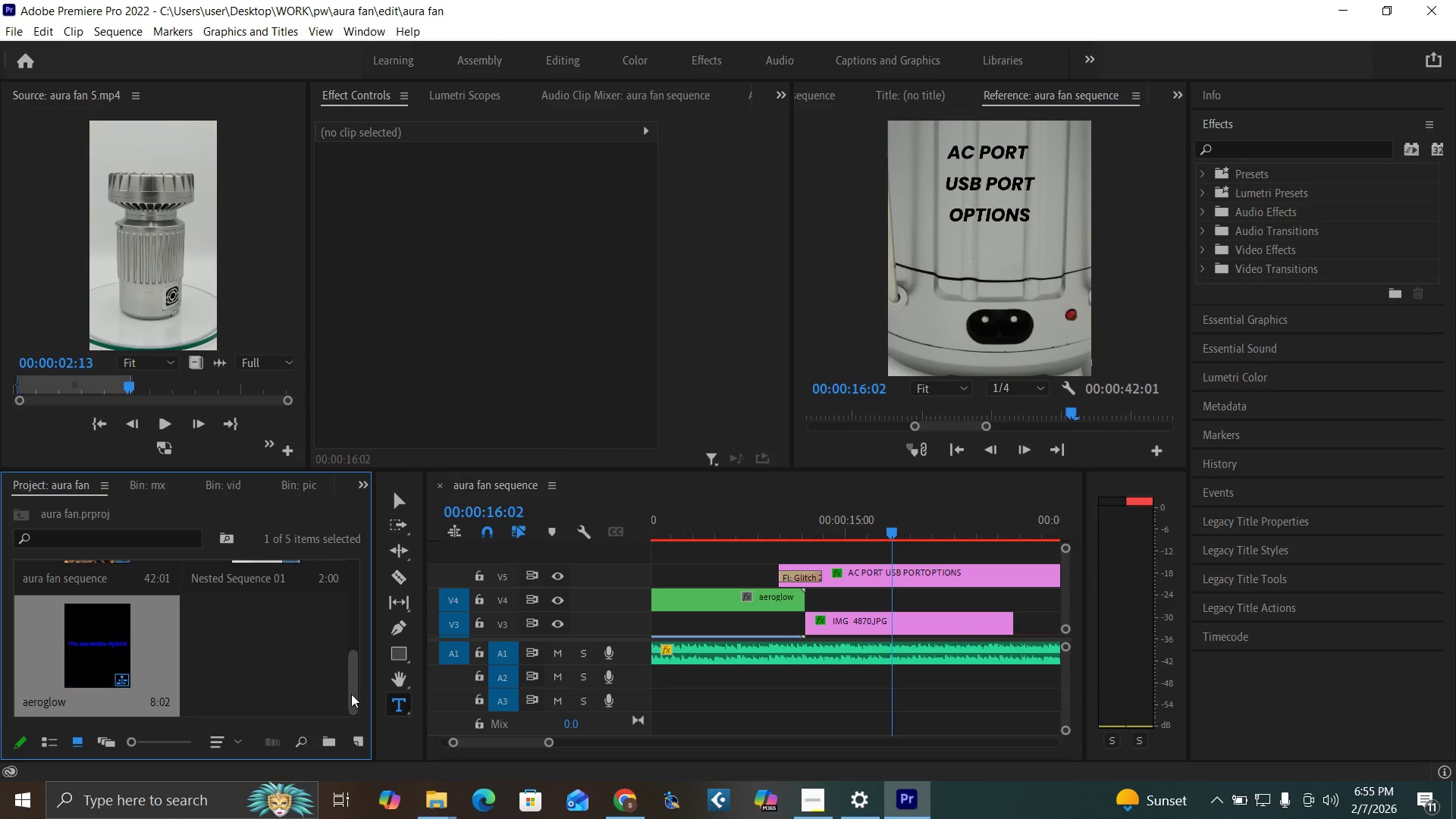 
left_click_drag(start_coordinate=[351, 695], to_coordinate=[364, 700])
 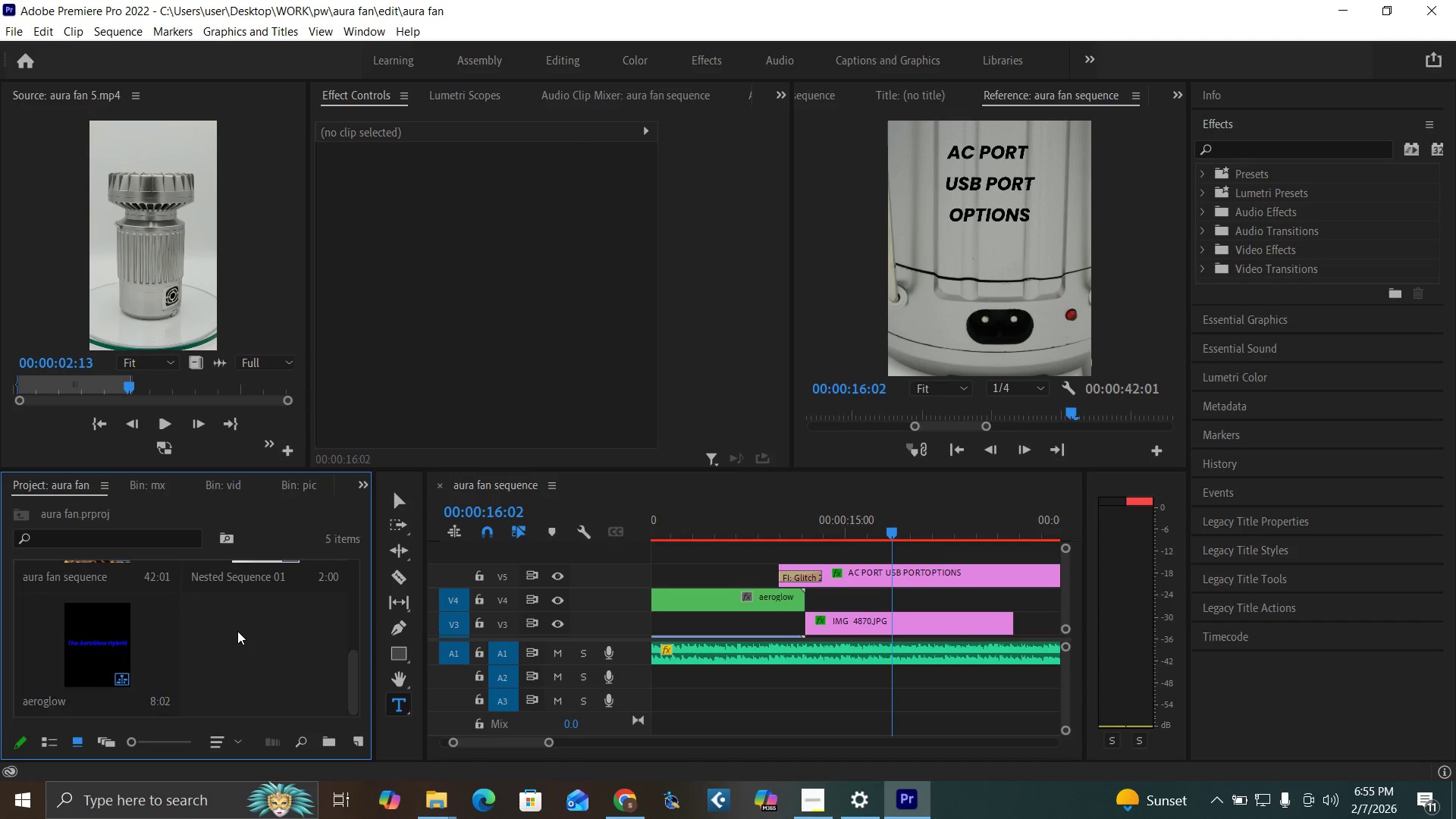 
right_click([237, 631])
 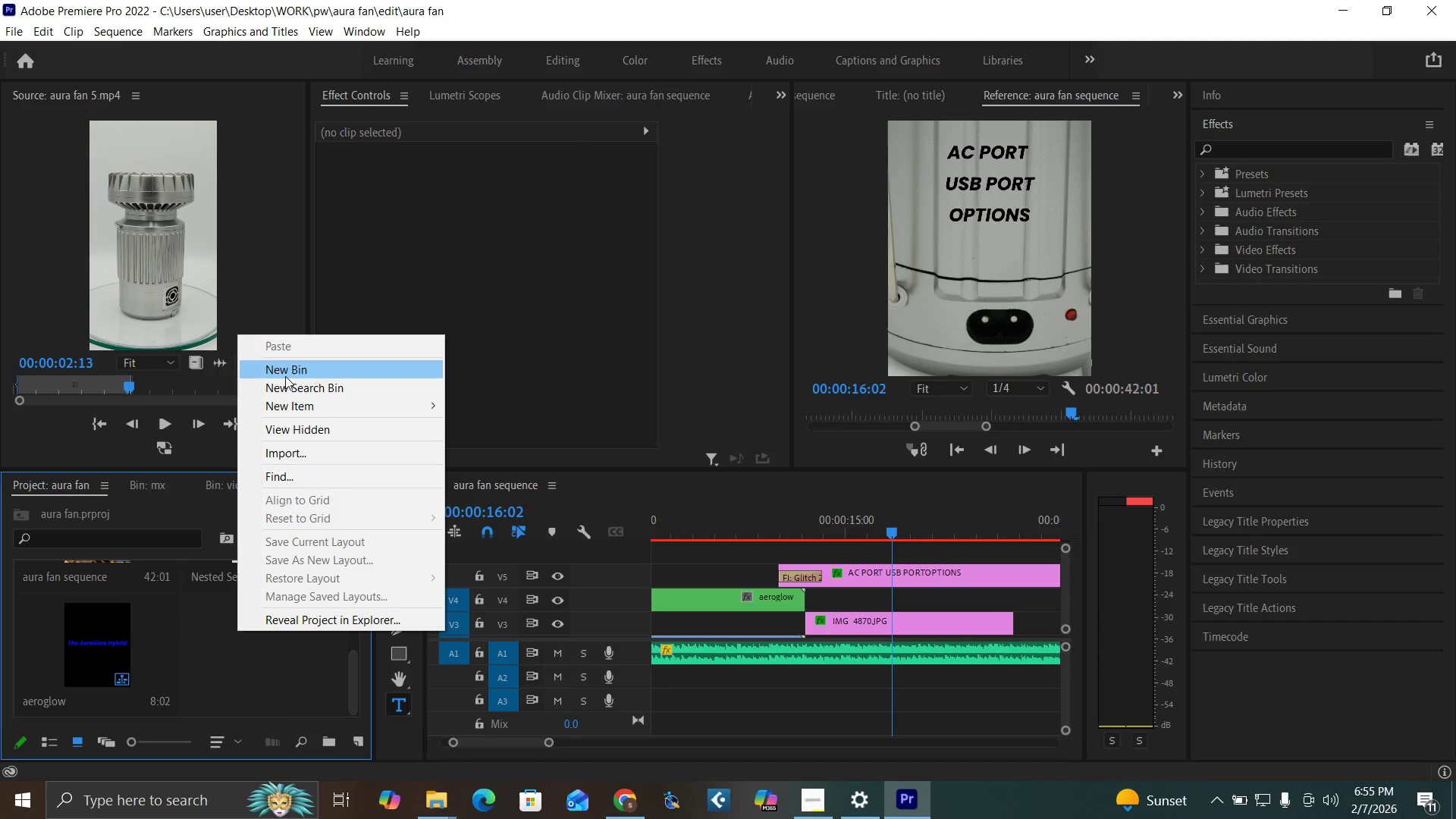 
left_click([285, 376])
 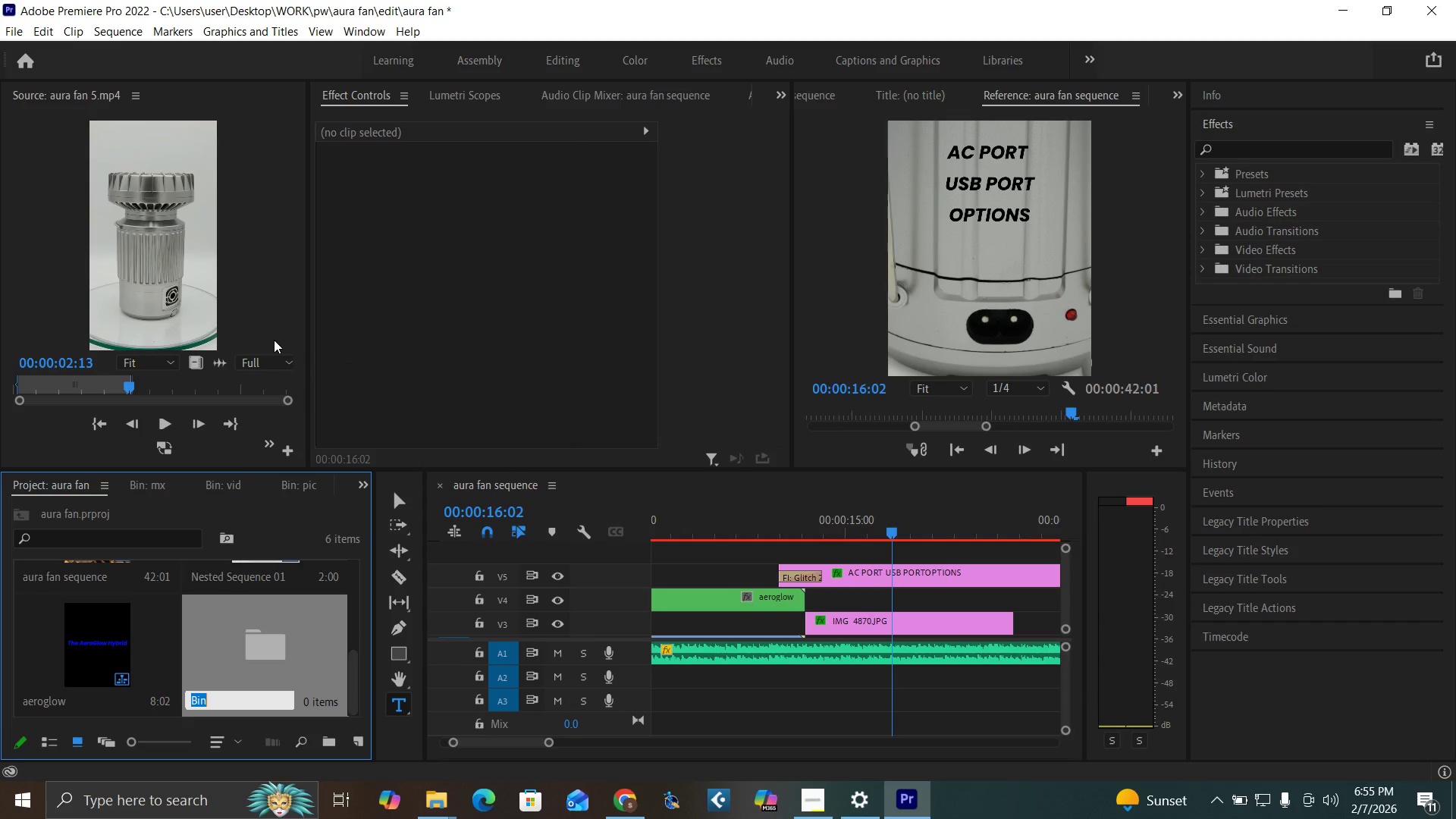 
type(extra)
 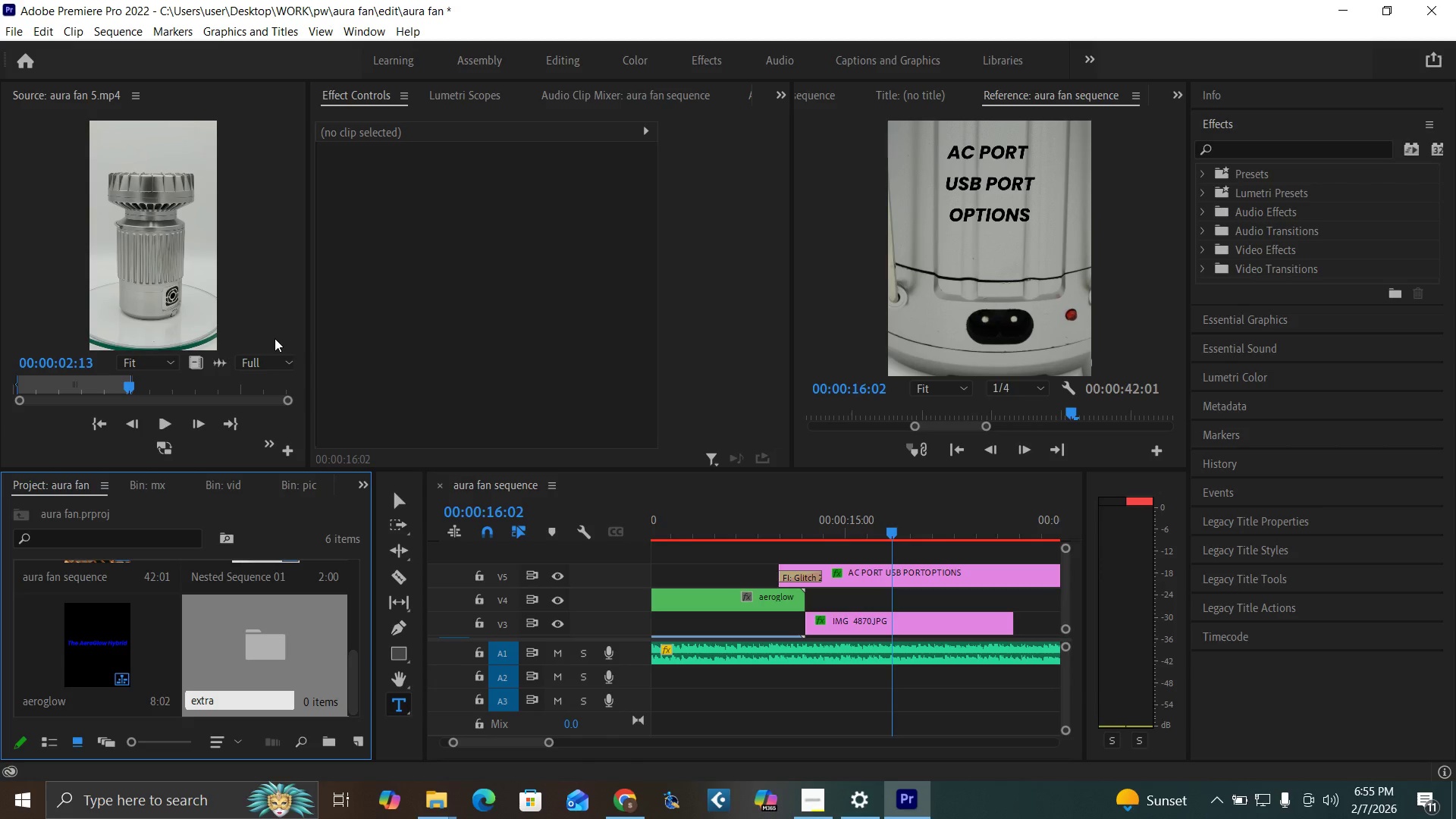 
key(Enter)
 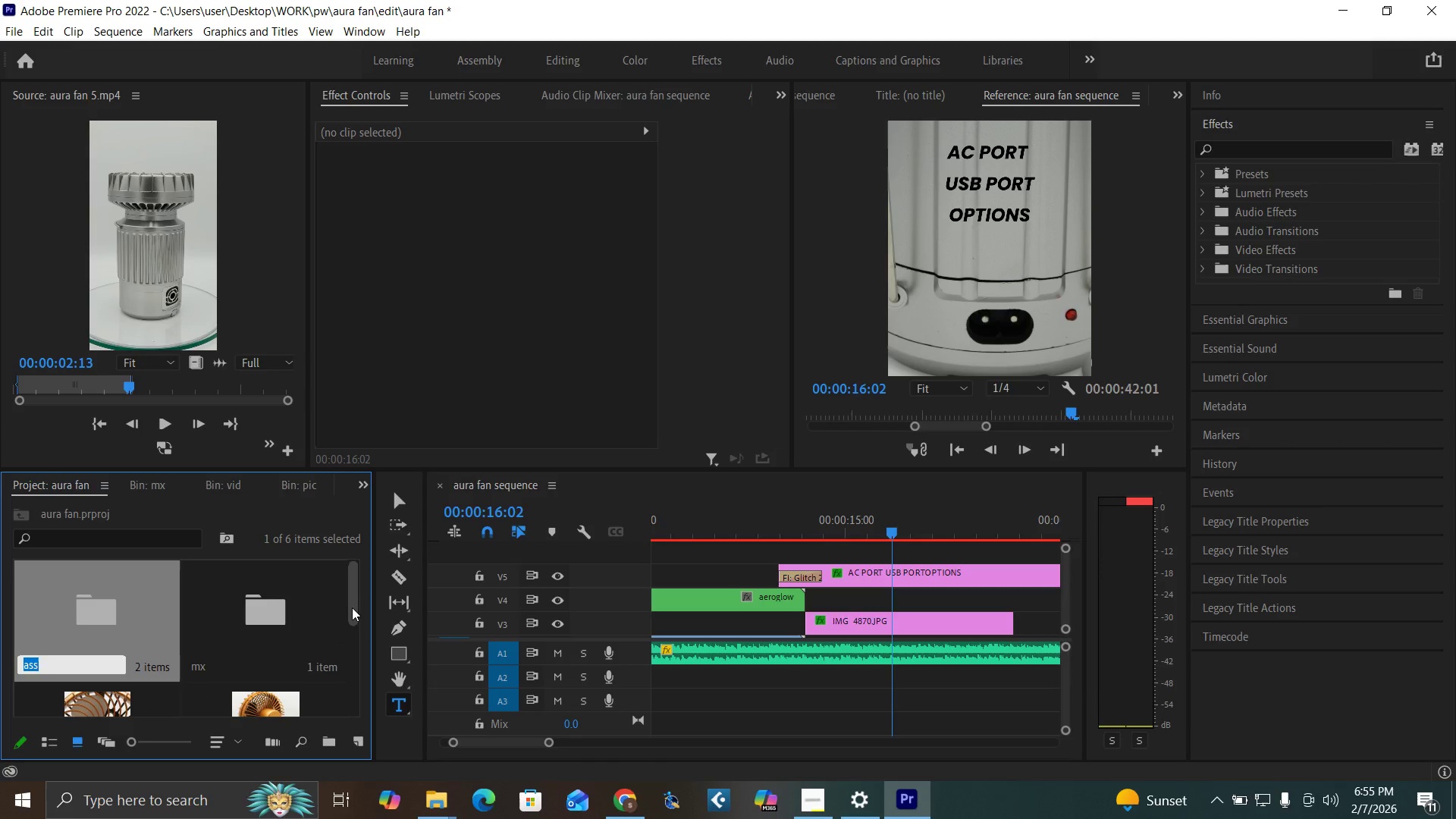 
left_click_drag(start_coordinate=[354, 610], to_coordinate=[347, 762])
 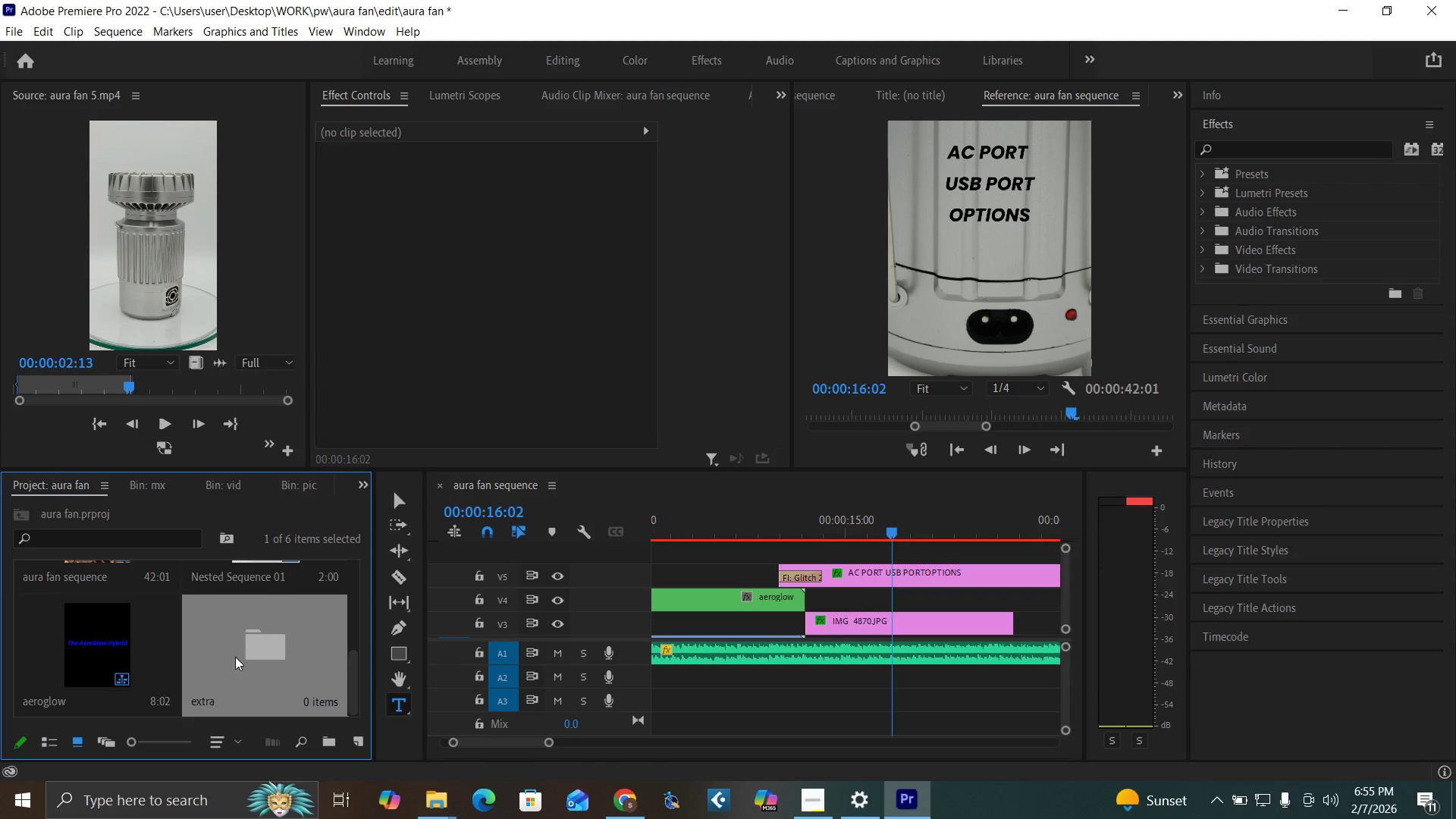 
double_click([235, 657])
 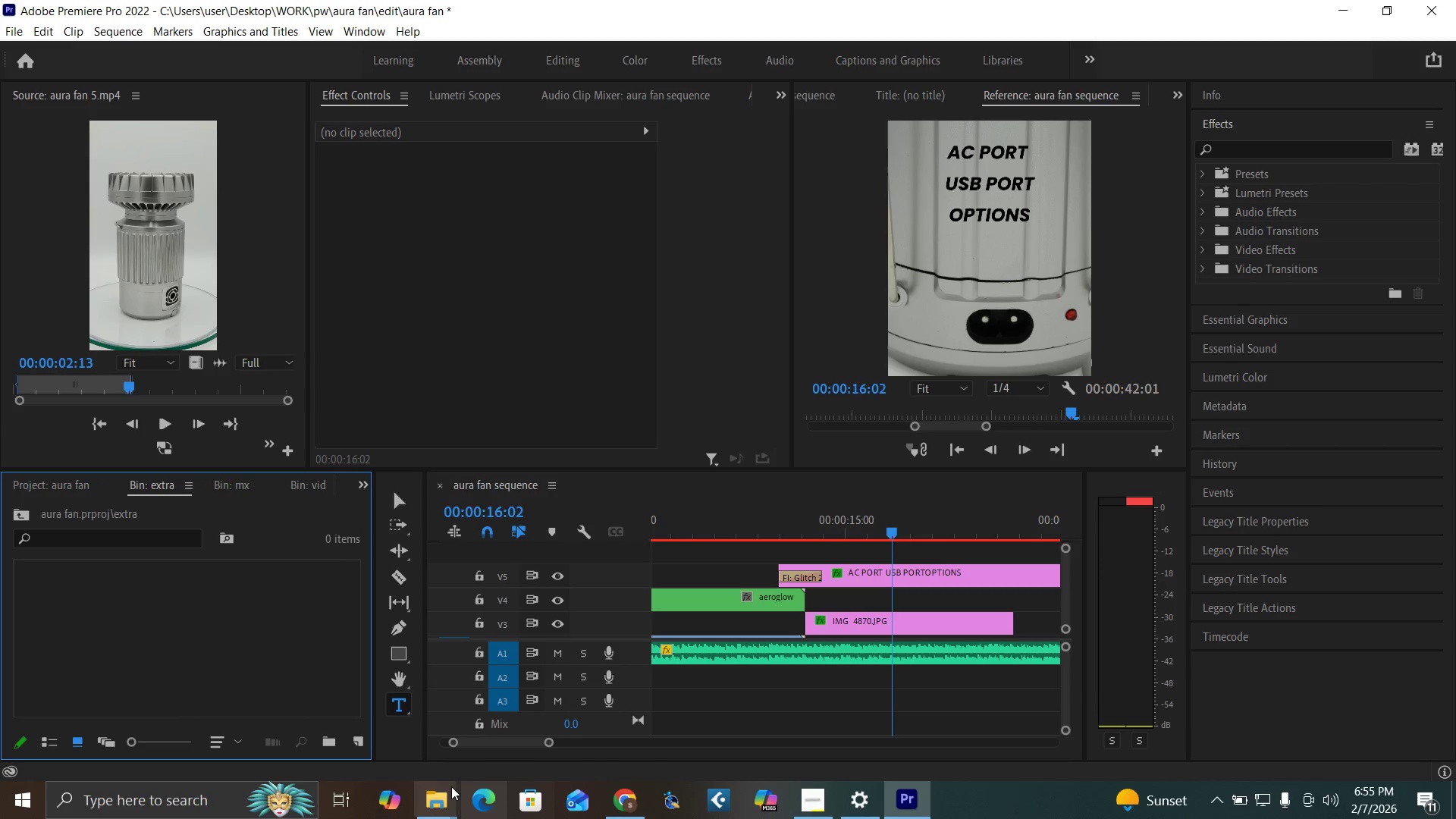 
left_click([440, 794])
 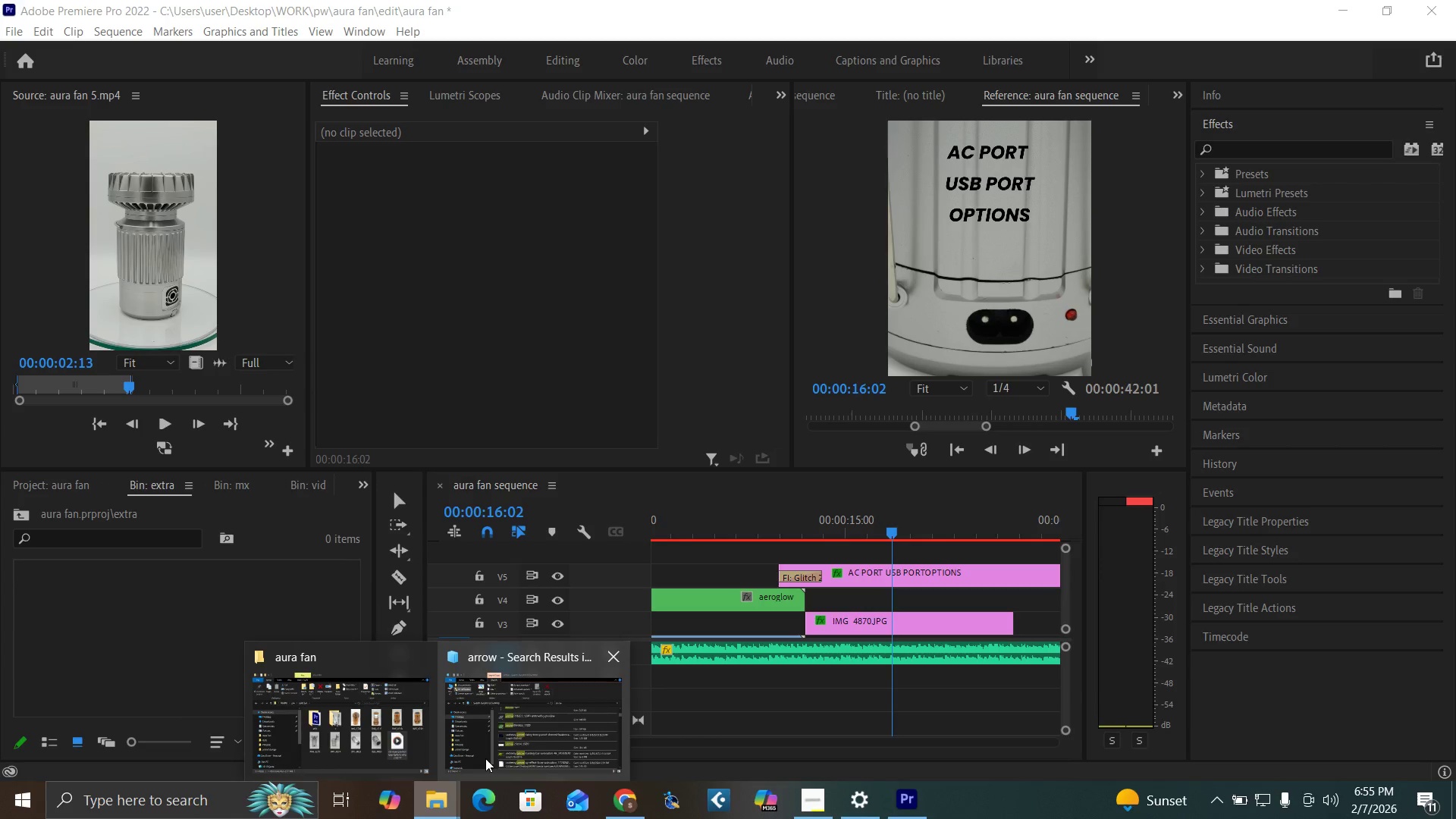 
left_click([485, 758])
 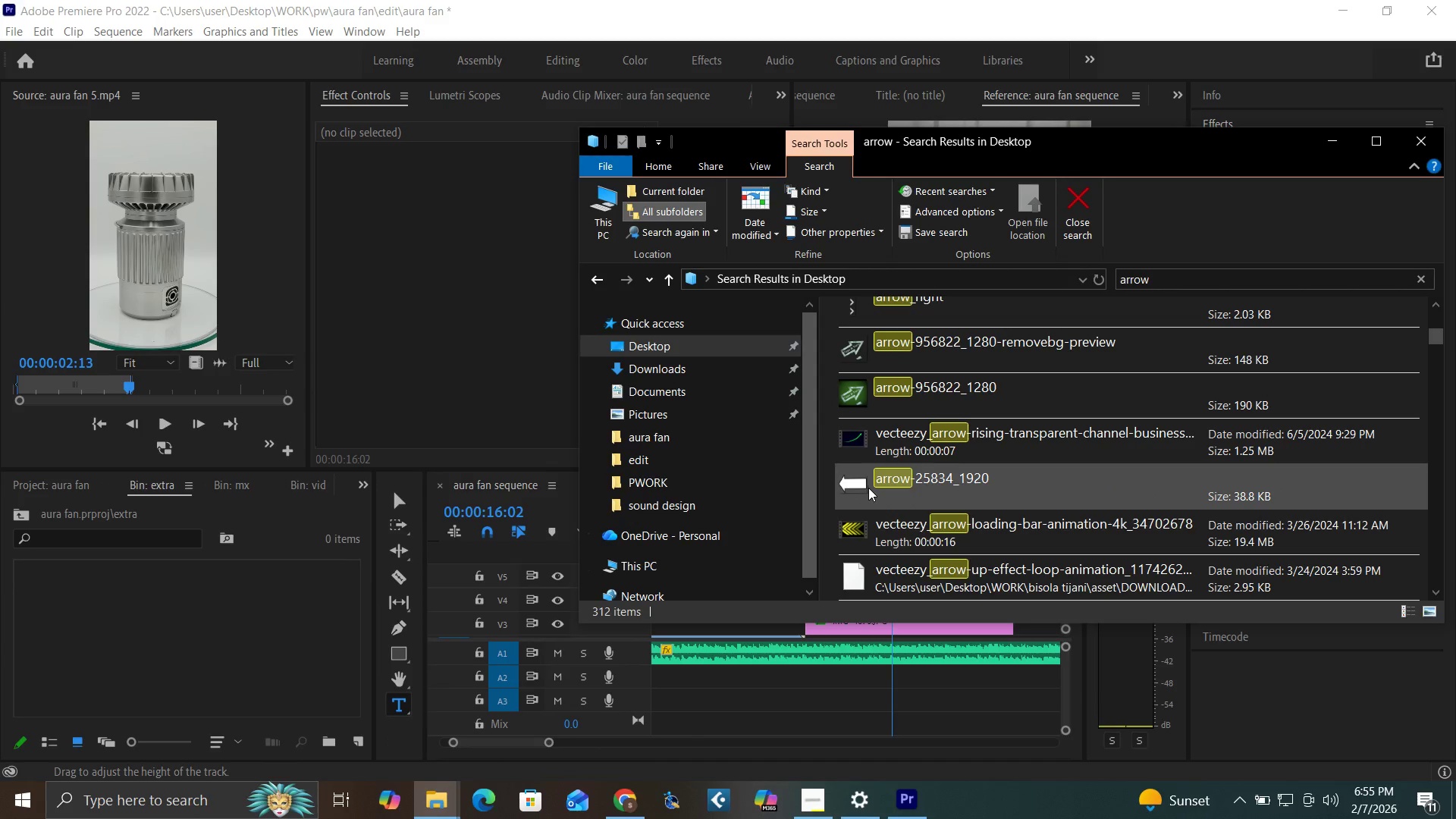 
left_click_drag(start_coordinate=[868, 488], to_coordinate=[192, 673])
 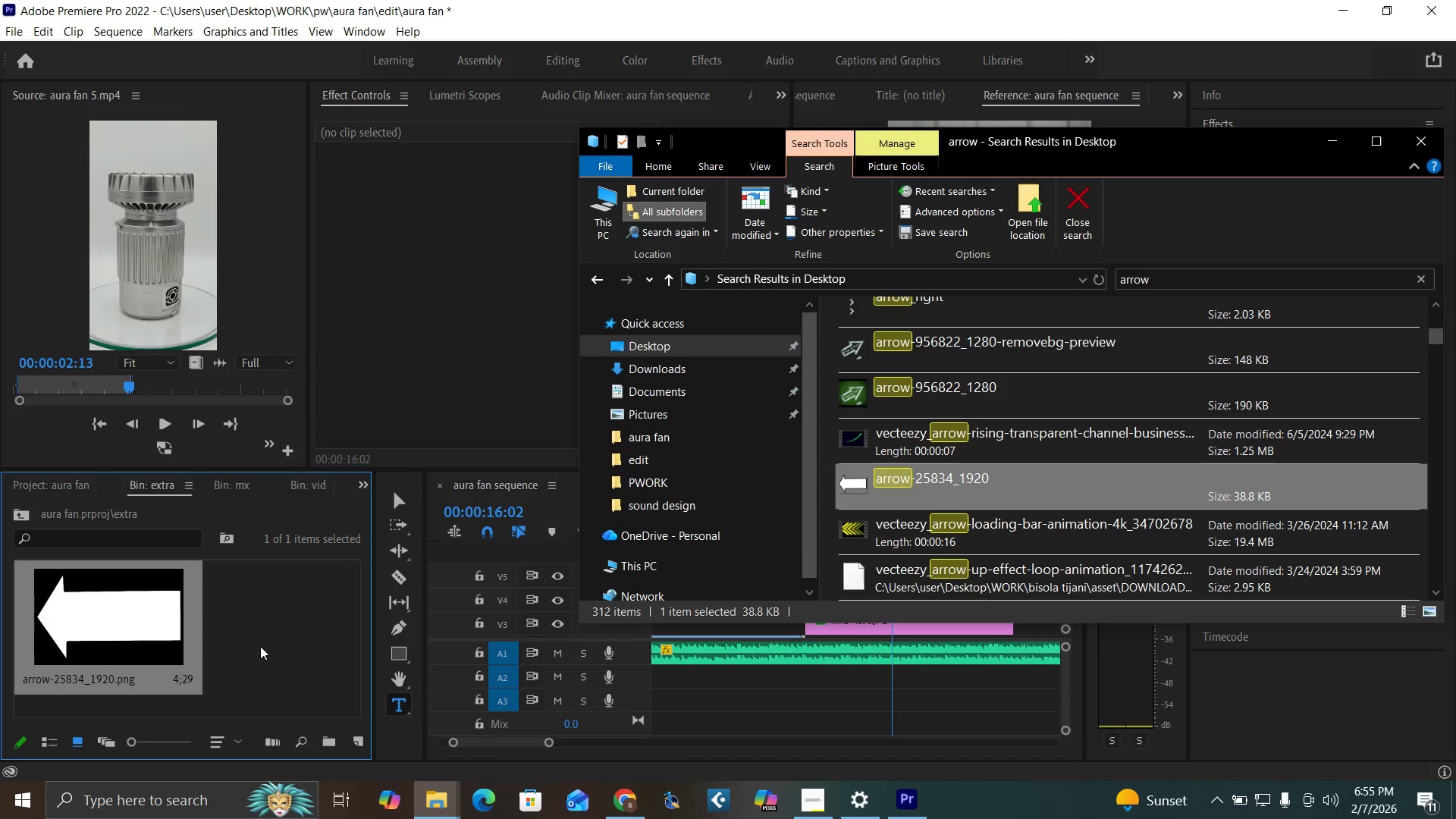 
left_click([267, 650])
 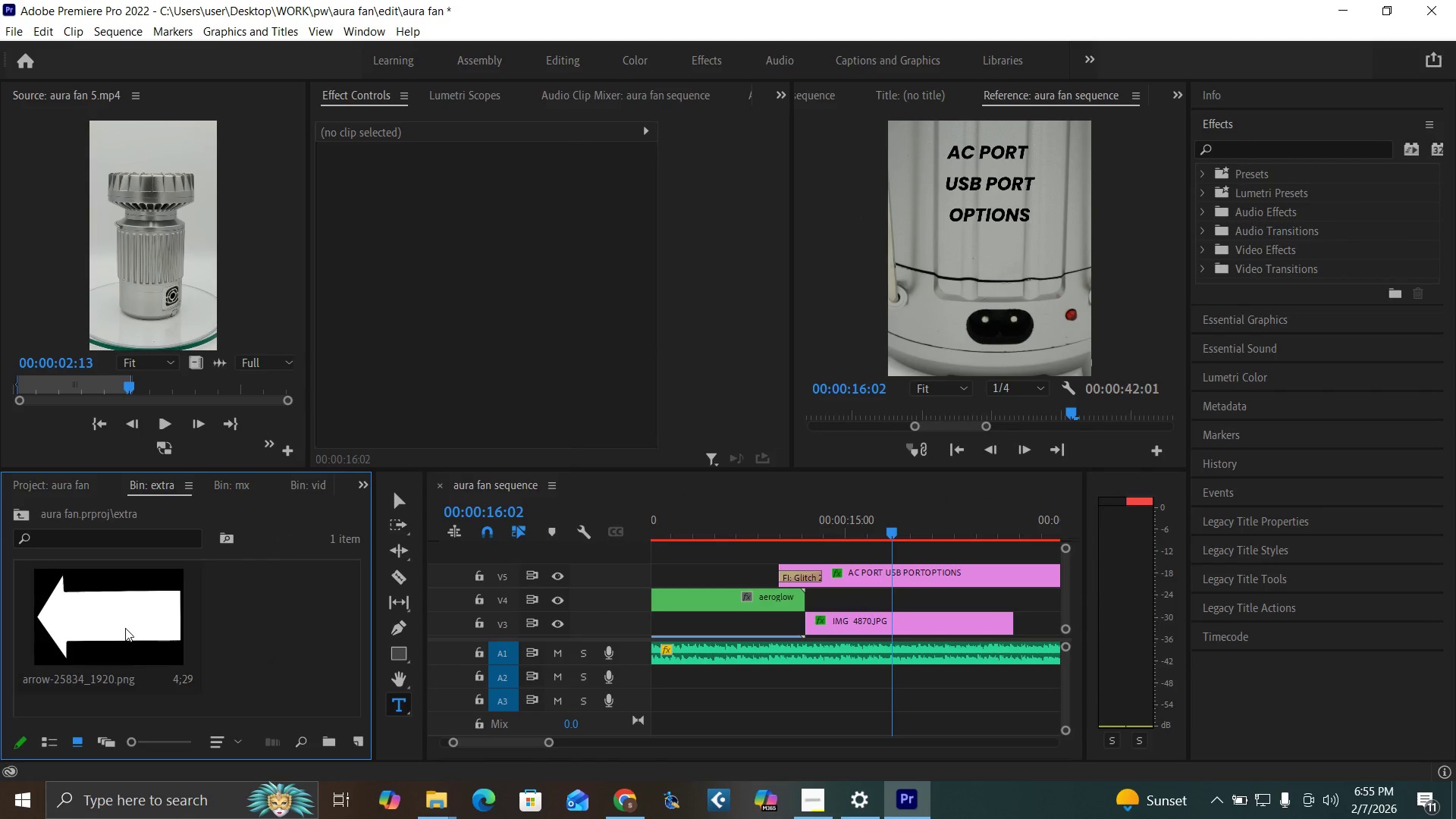 
left_click_drag(start_coordinate=[125, 628], to_coordinate=[849, 558])
 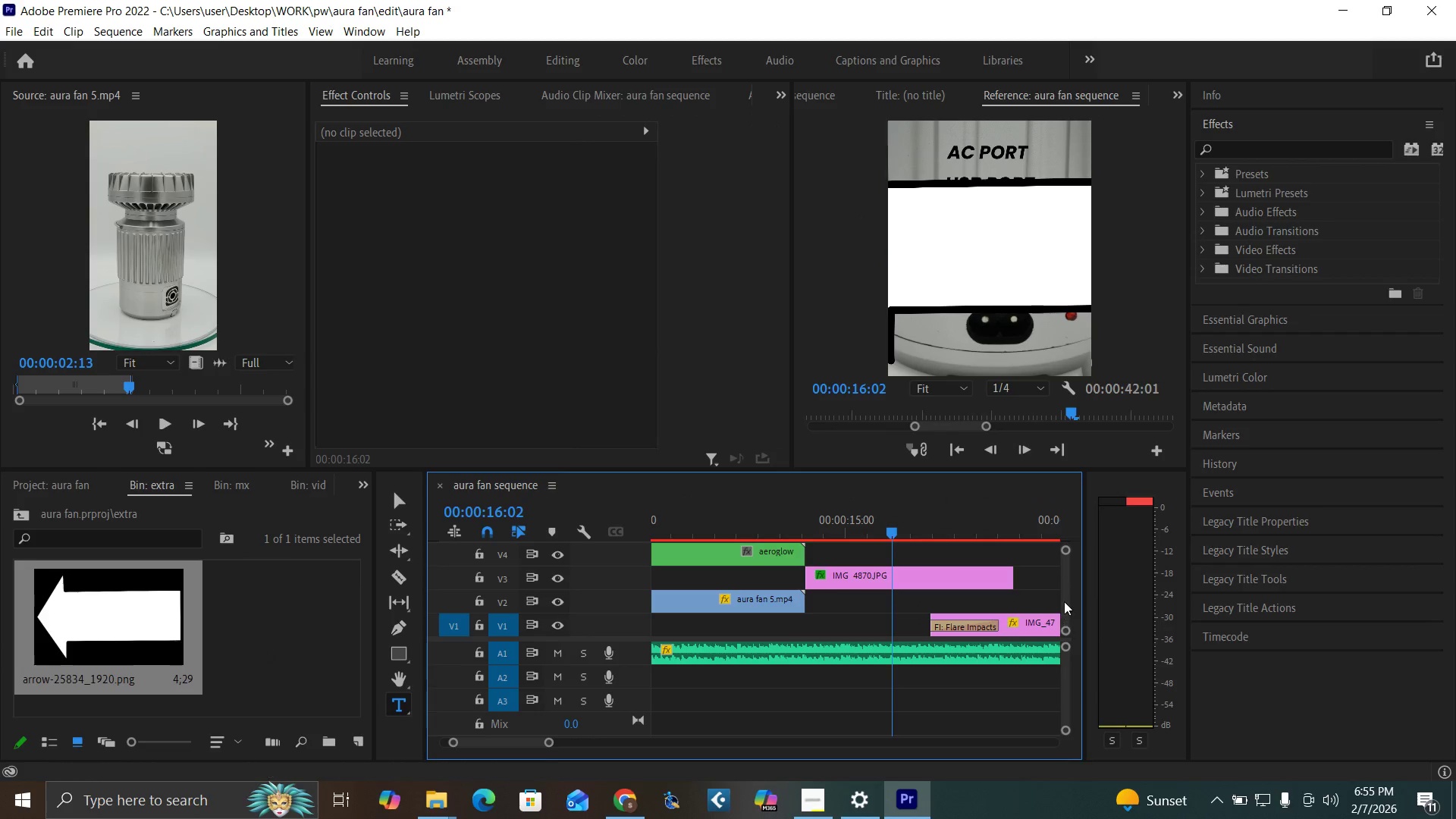 
left_click_drag(start_coordinate=[1064, 601], to_coordinate=[1058, 585])
 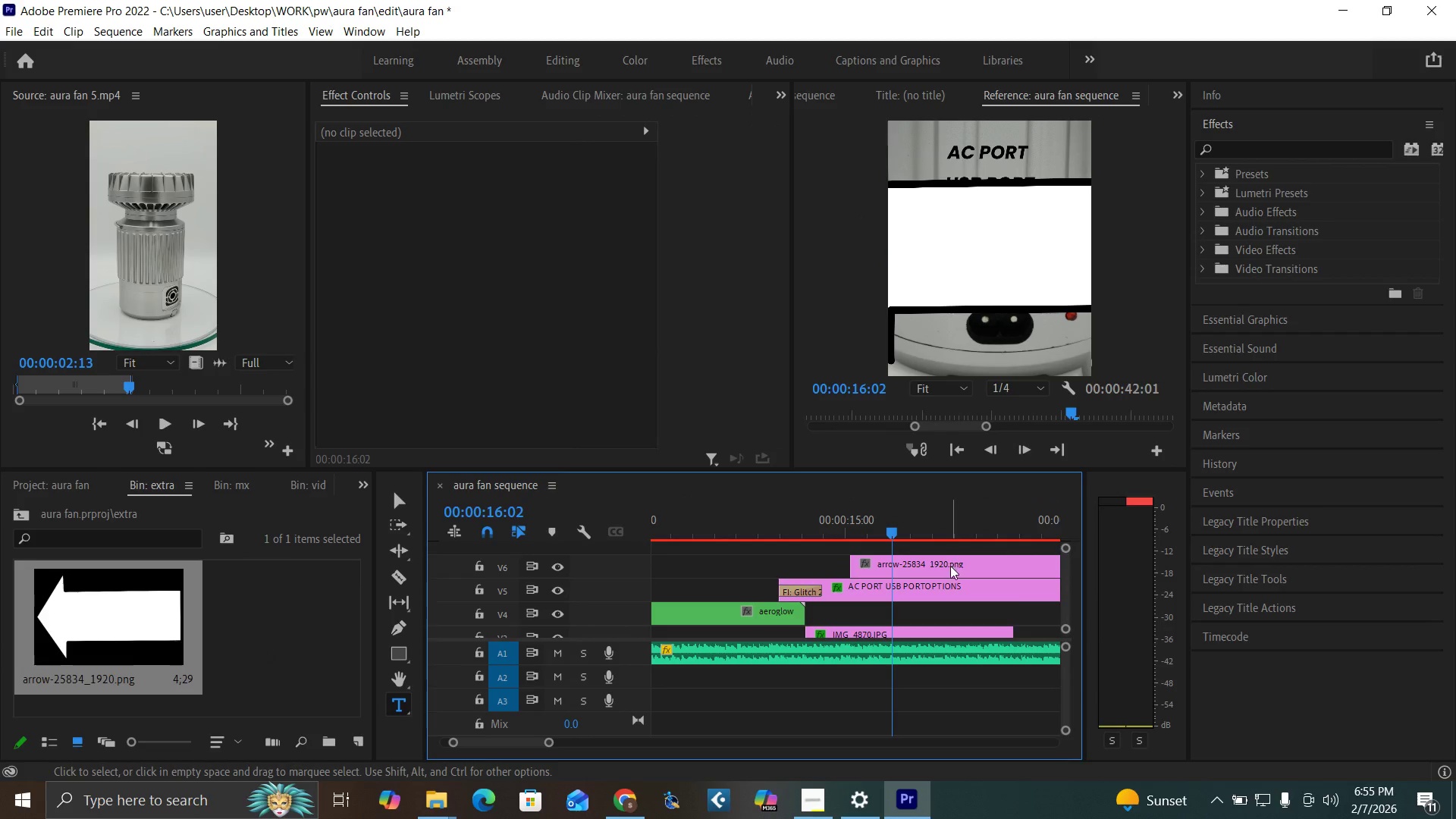 
left_click([950, 566])
 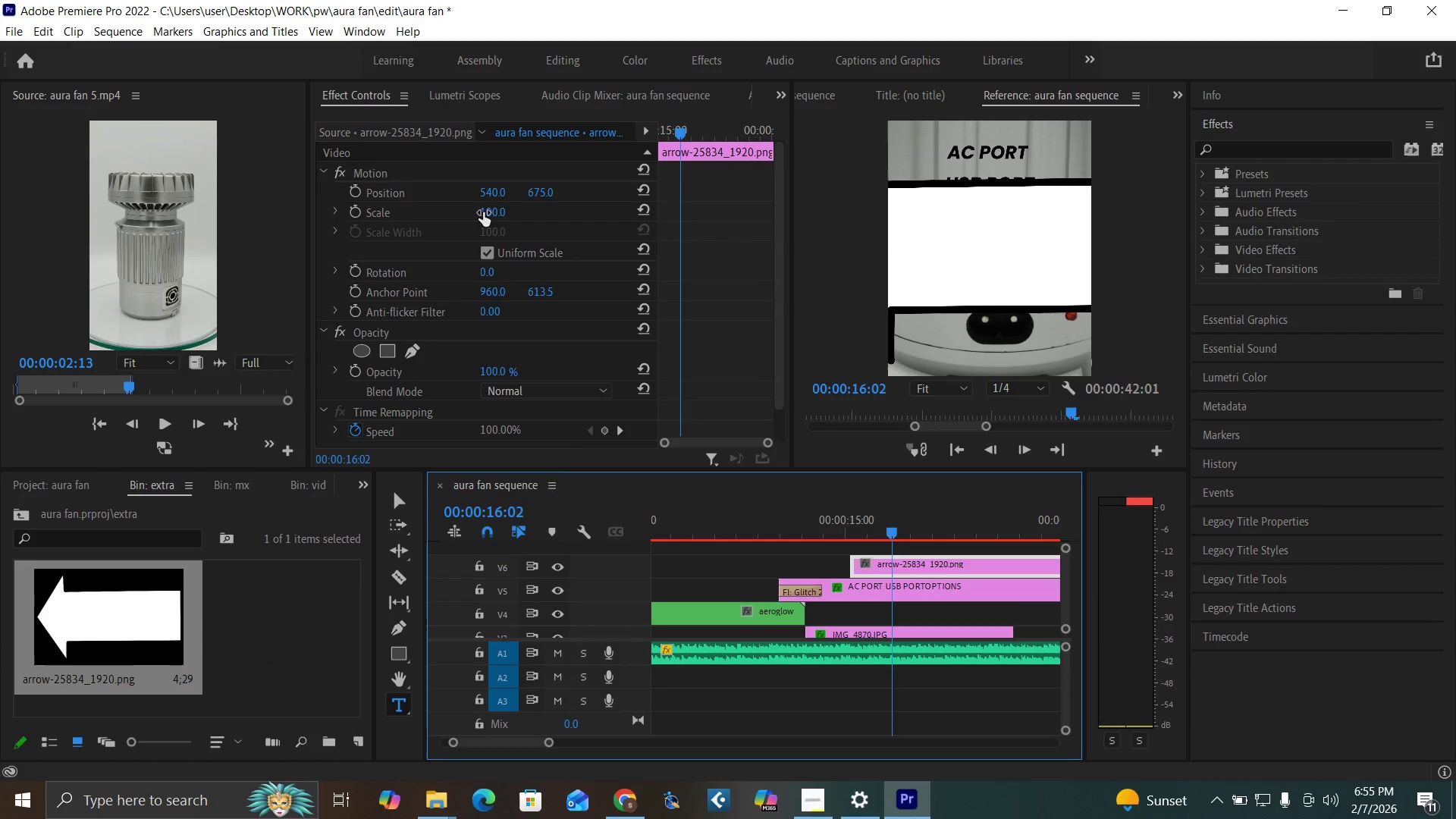 
left_click([483, 212])
 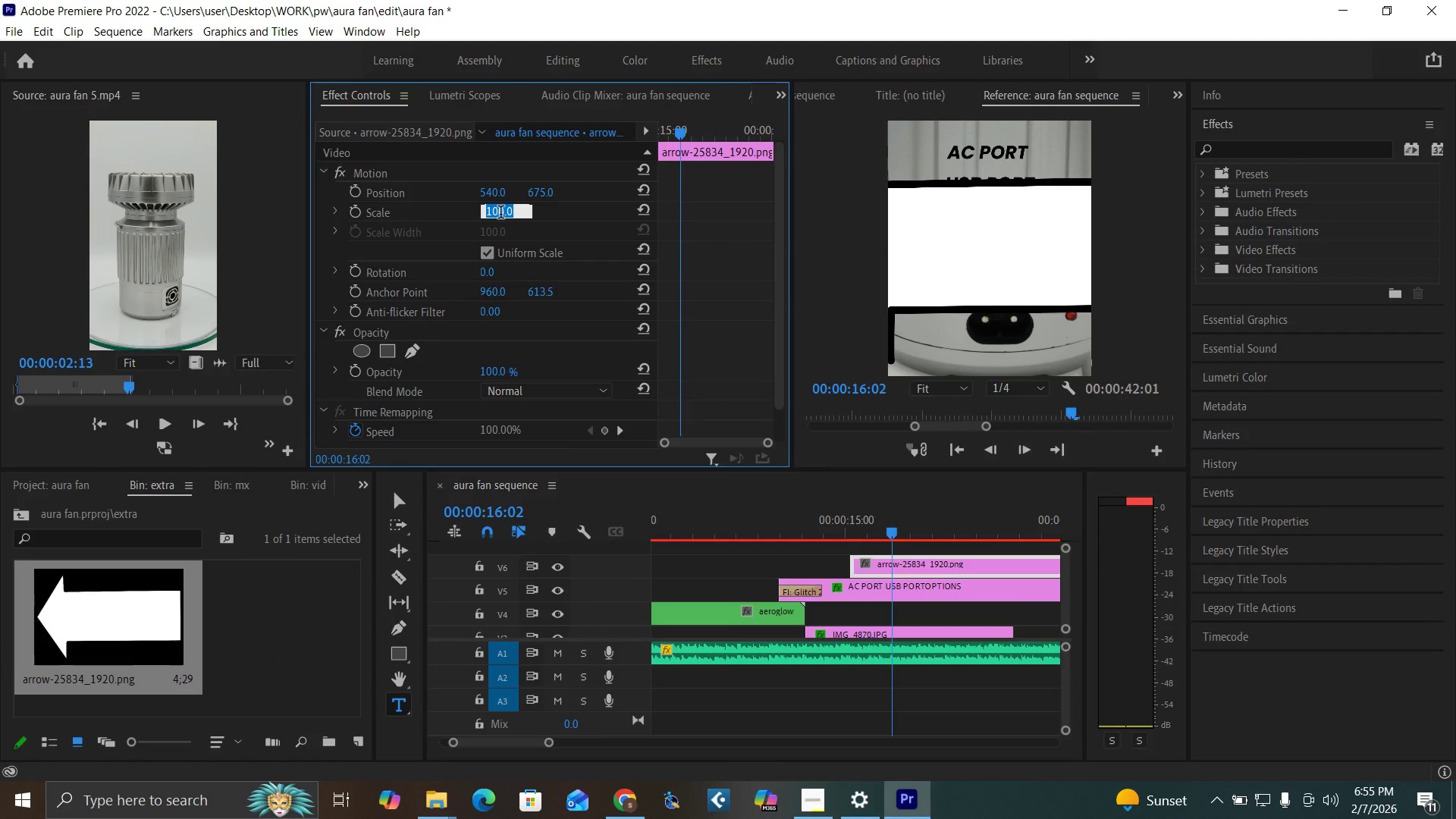 
type(50)
 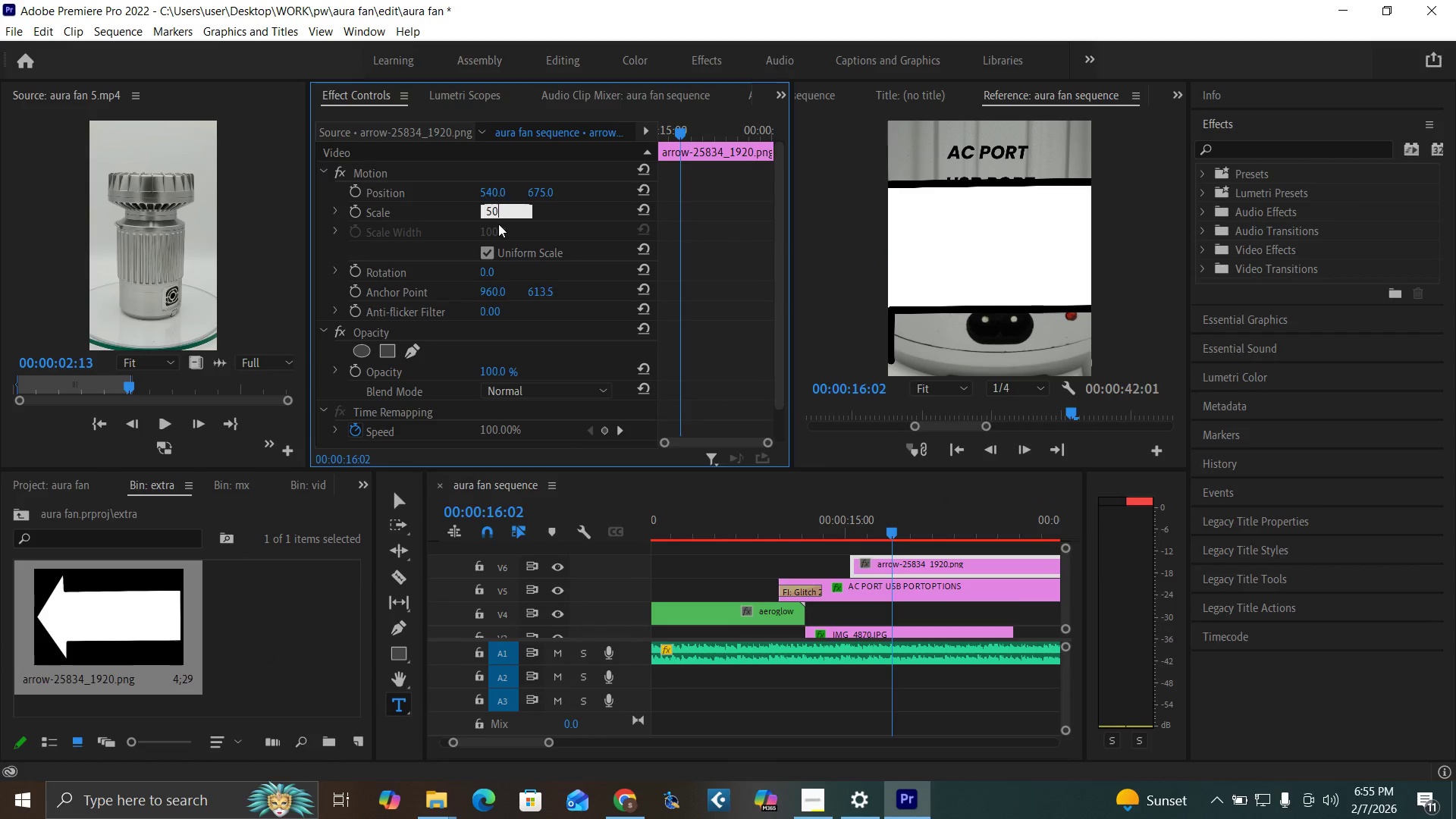 
key(Enter)
 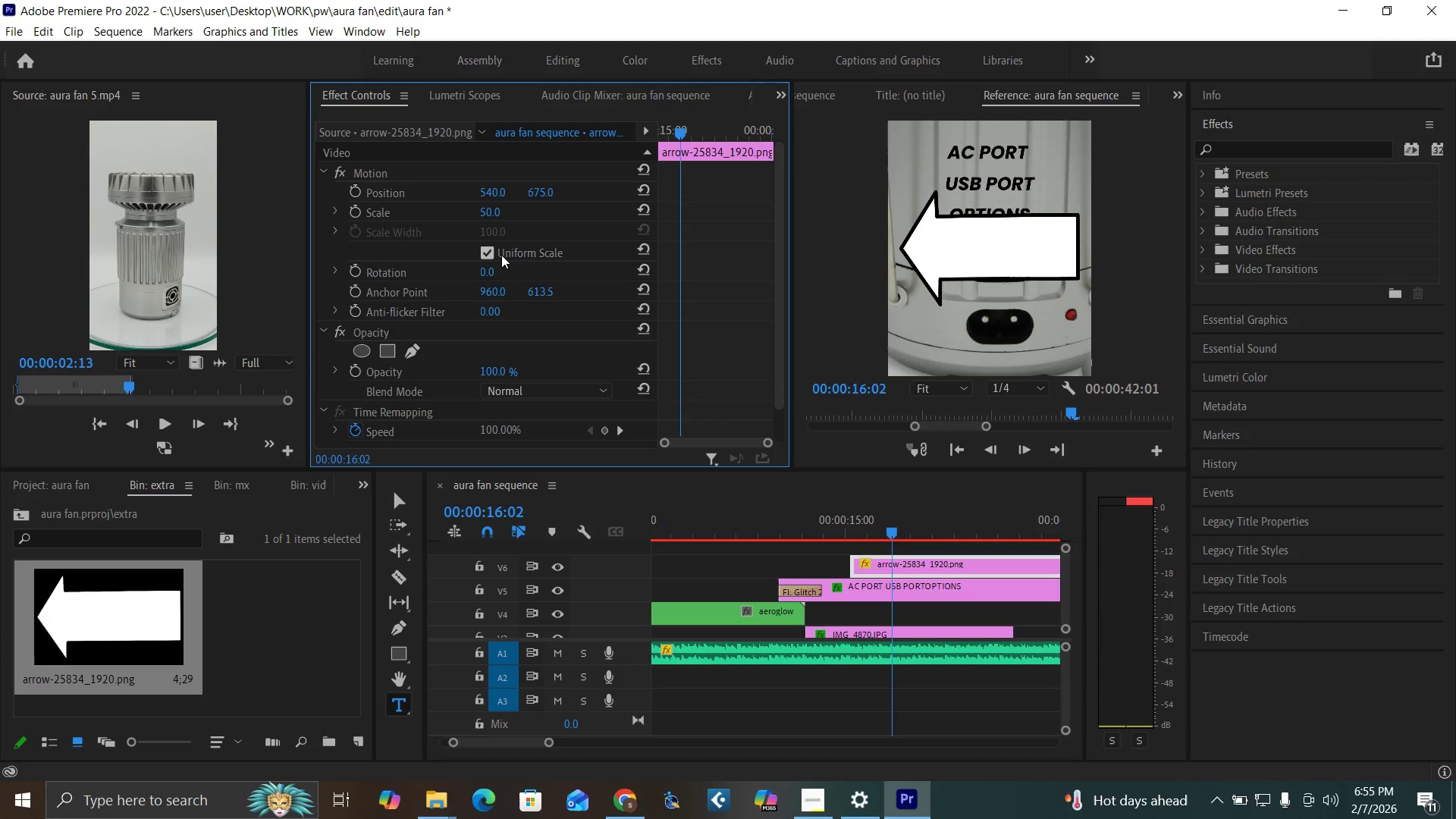 
left_click([487, 209])
 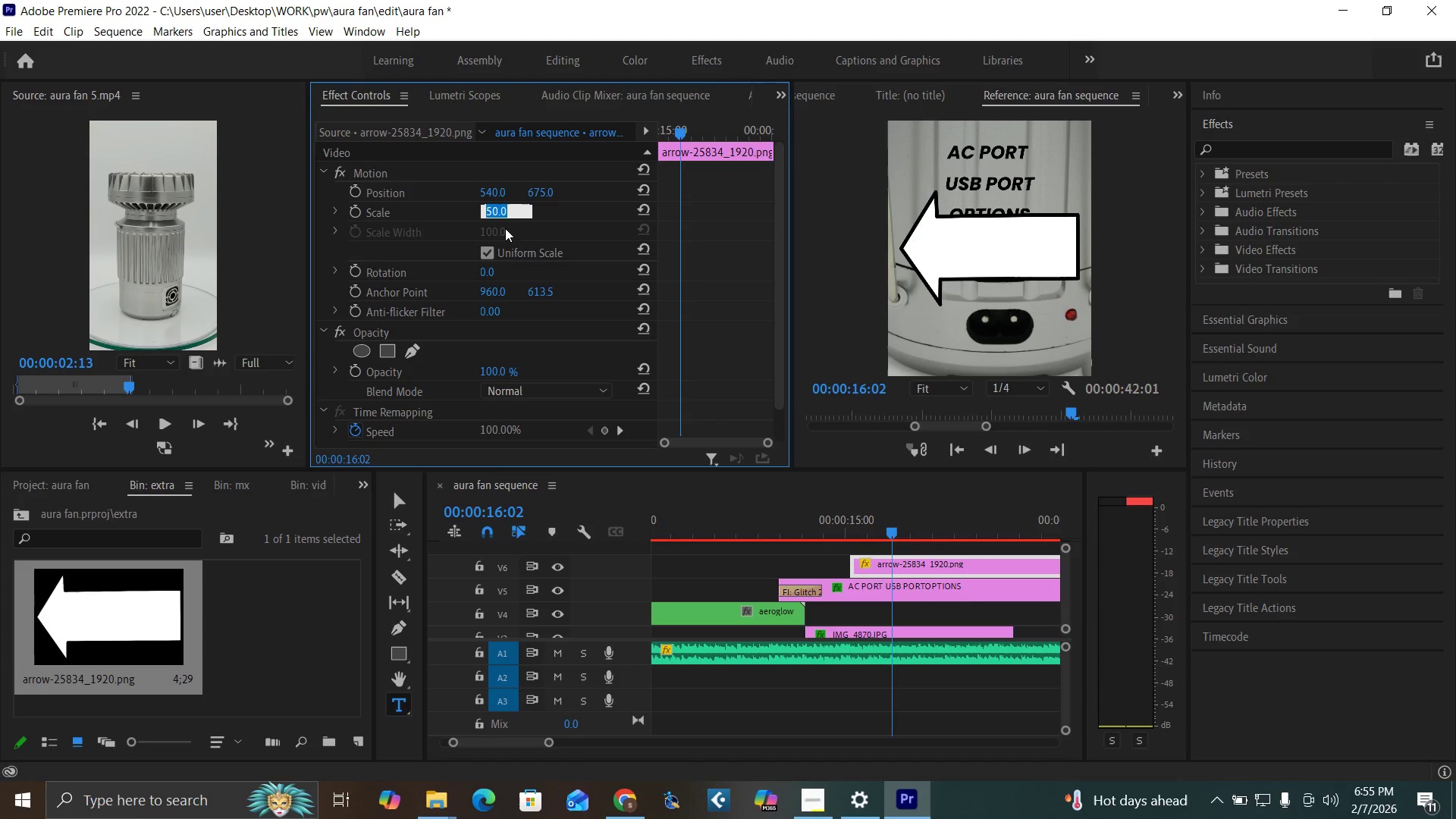 
type(40)
 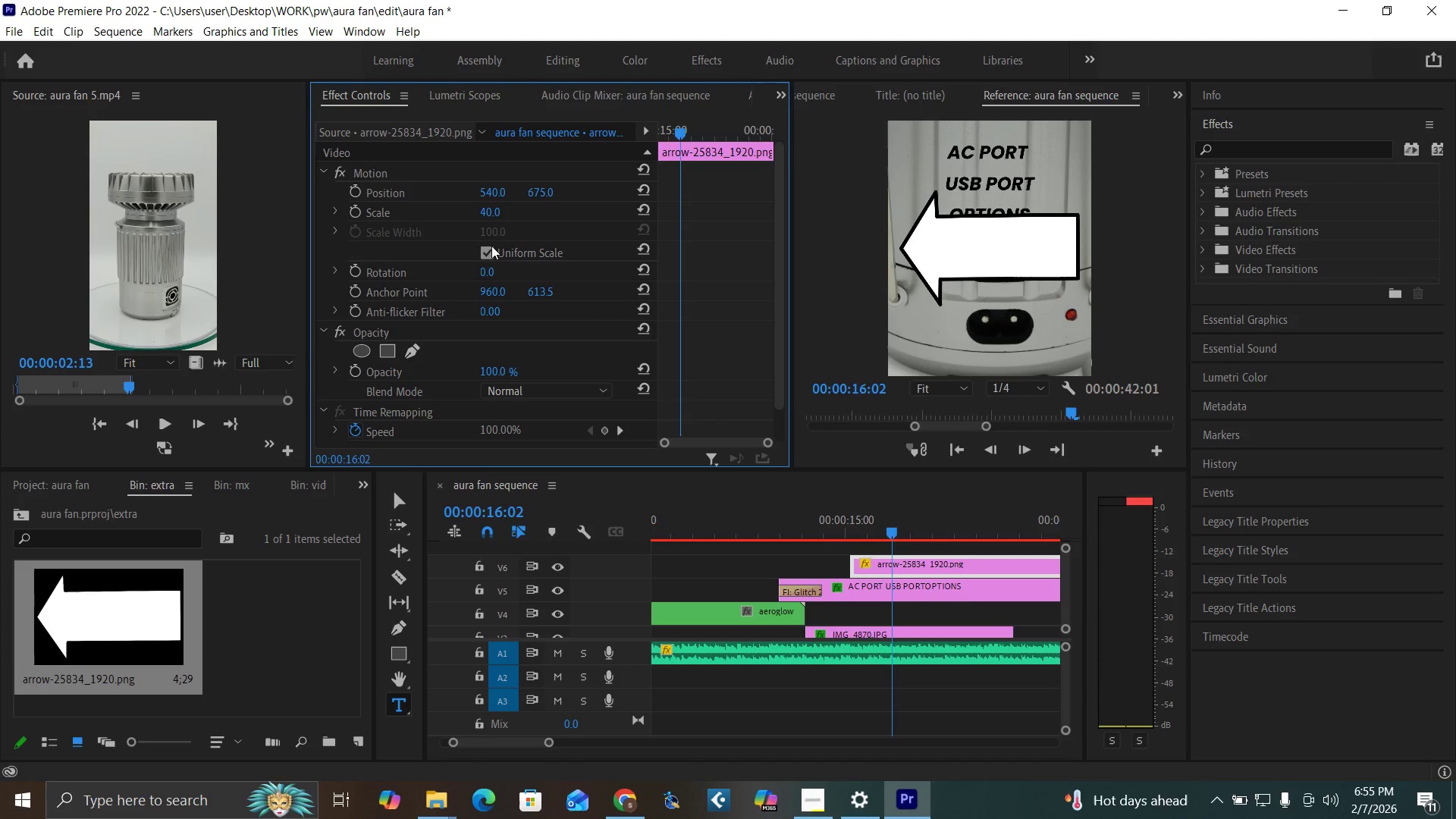 
key(Enter)
 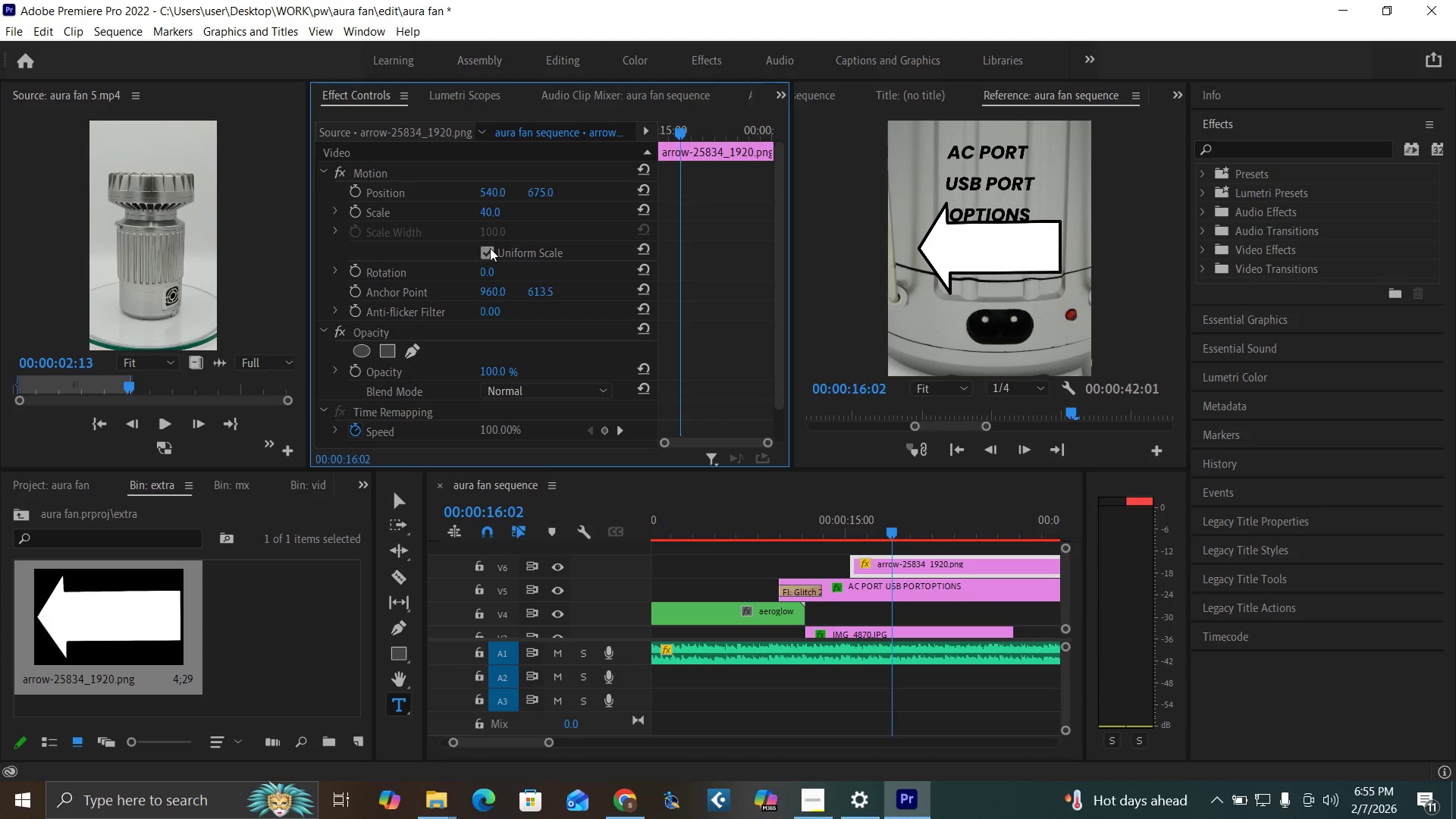 
left_click([487, 270])
 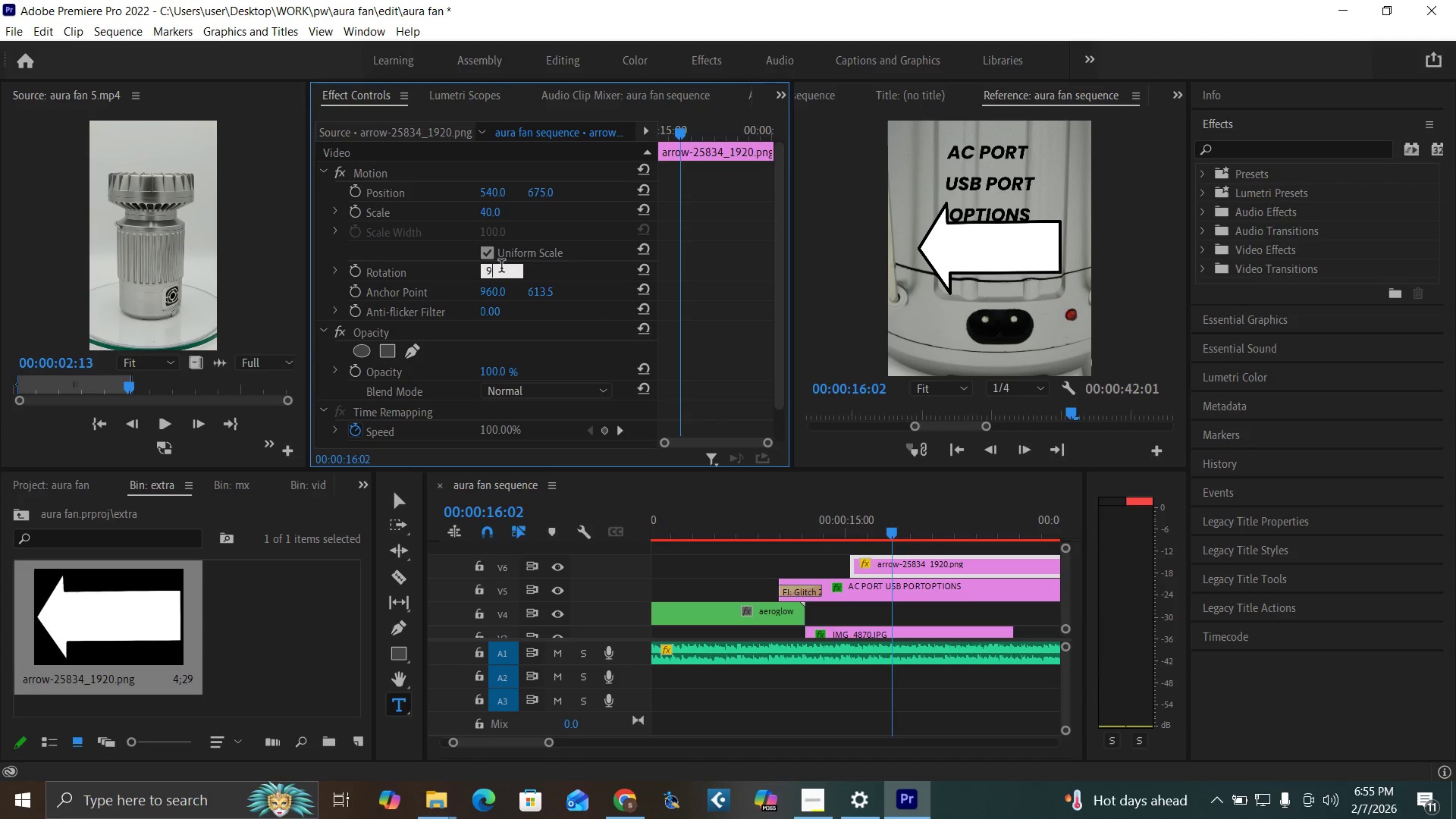 
type(90)